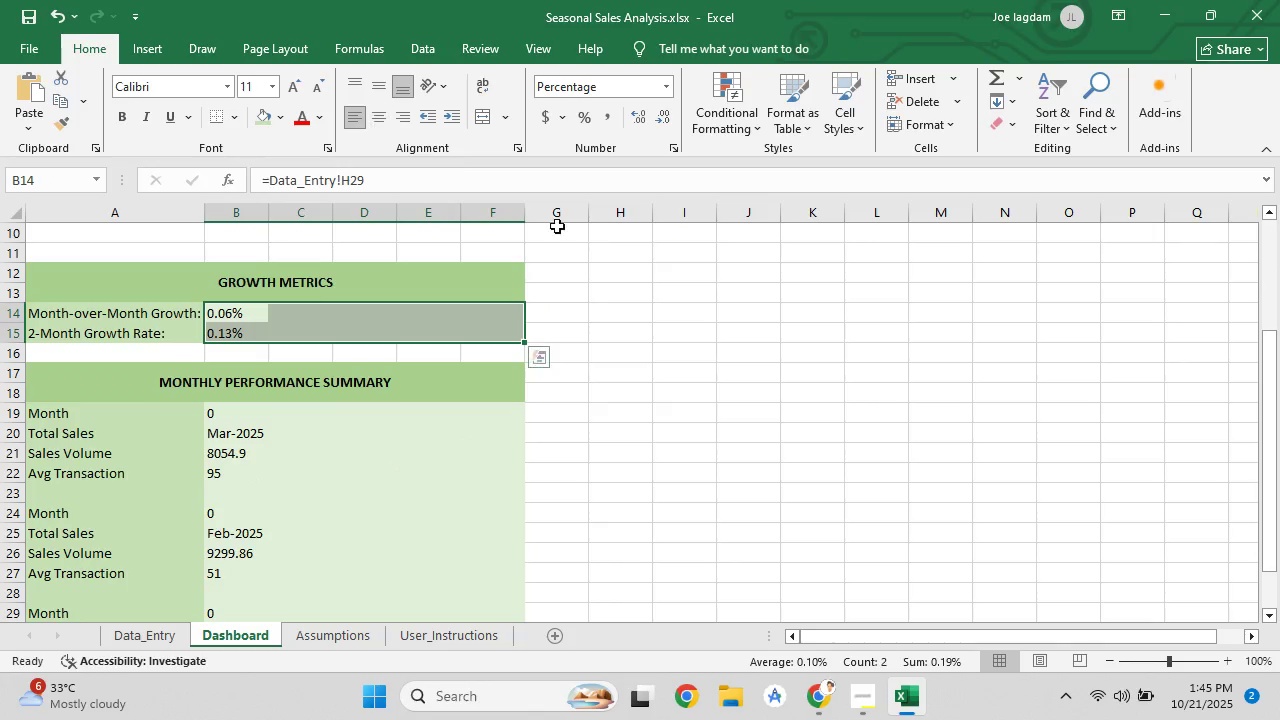 
left_click_drag(start_coordinate=[637, 265], to_coordinate=[642, 269])
 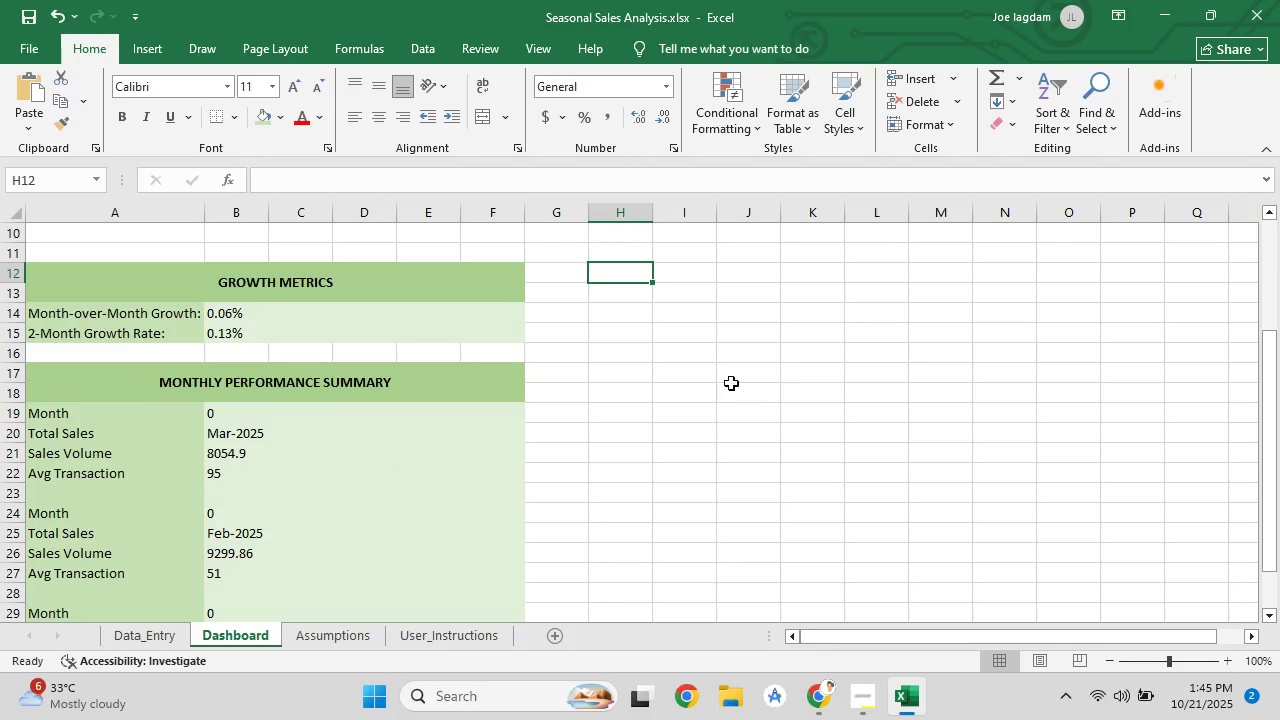 
scroll: coordinate [676, 483], scroll_direction: up, amount: 7.0
 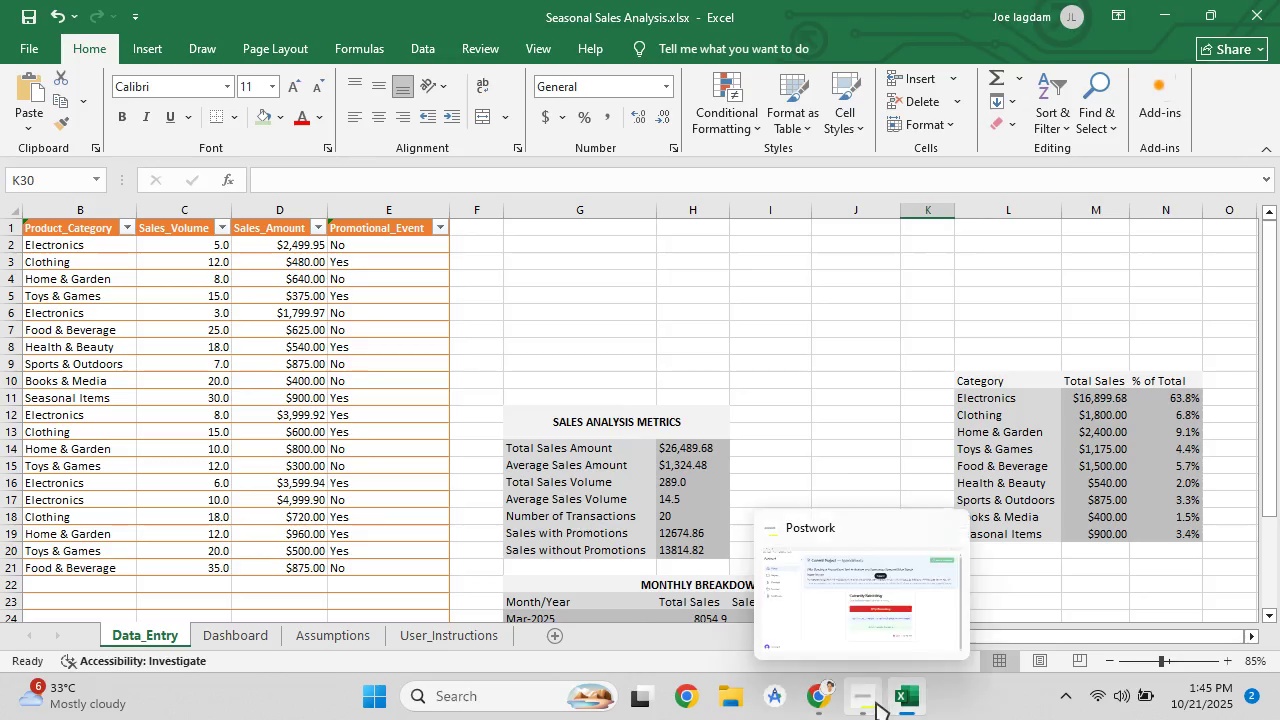 
left_click([895, 702])
 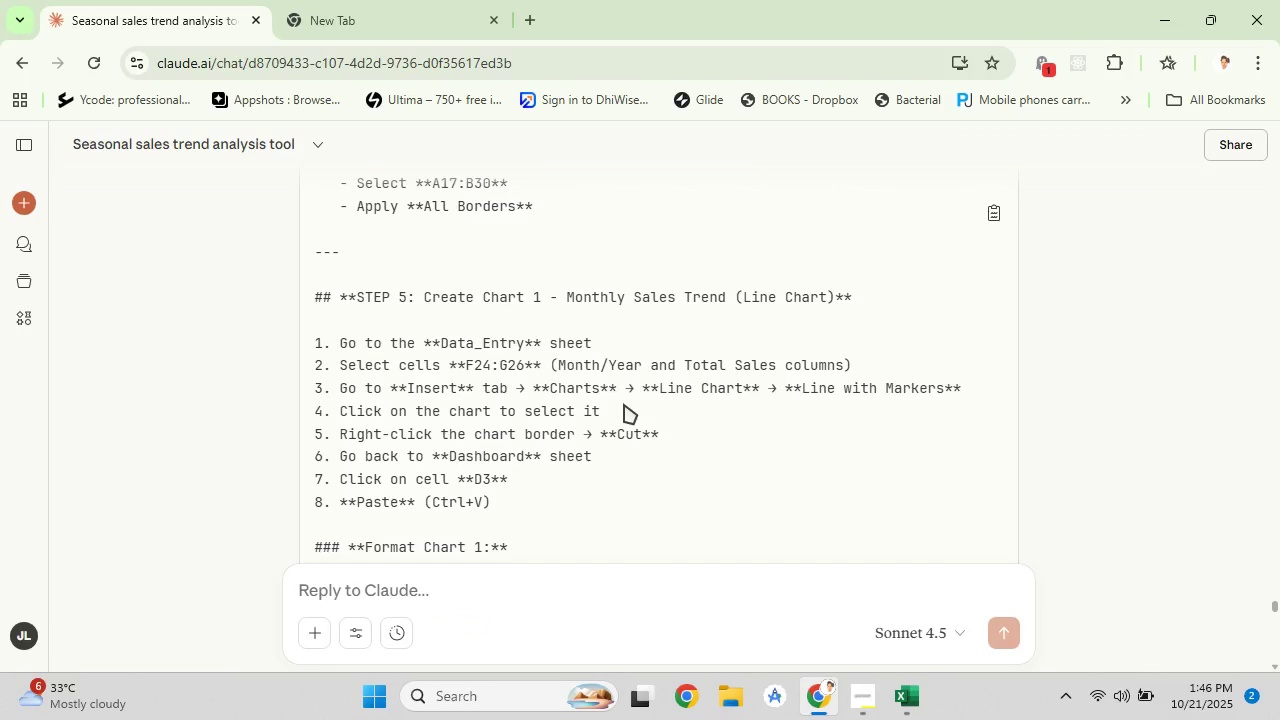 
wait(10.18)
 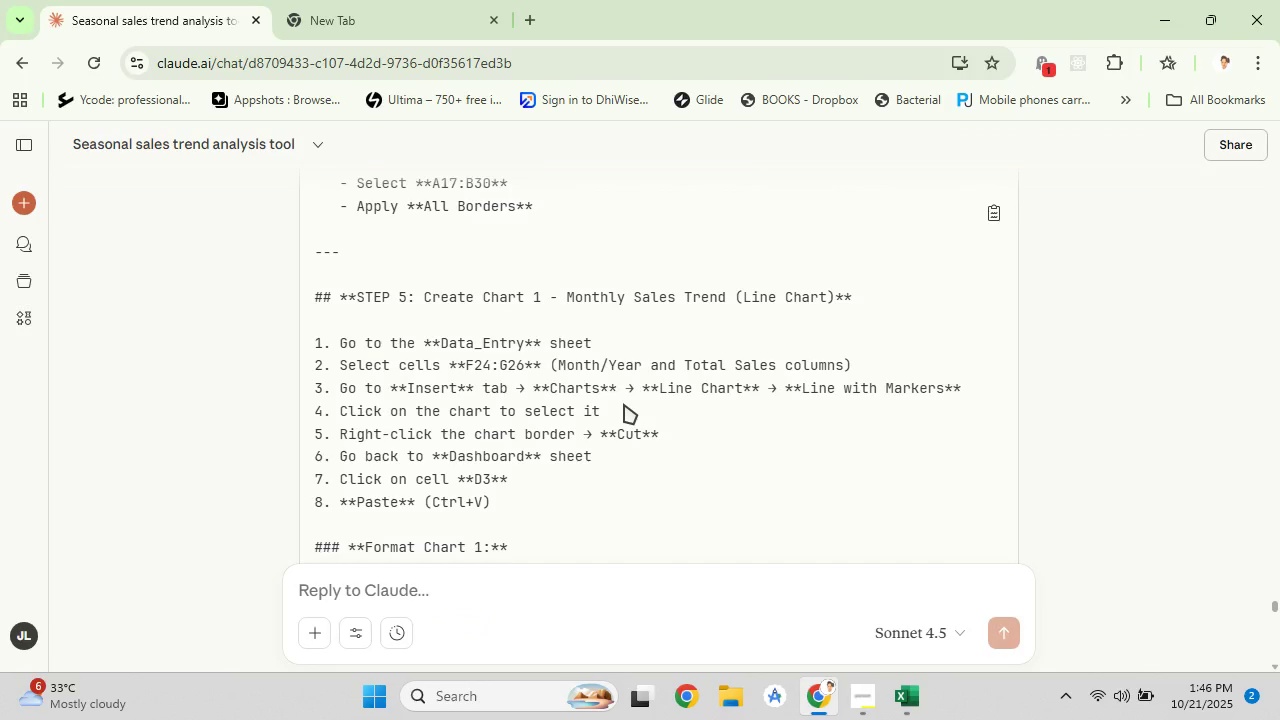 
left_click([910, 700])
 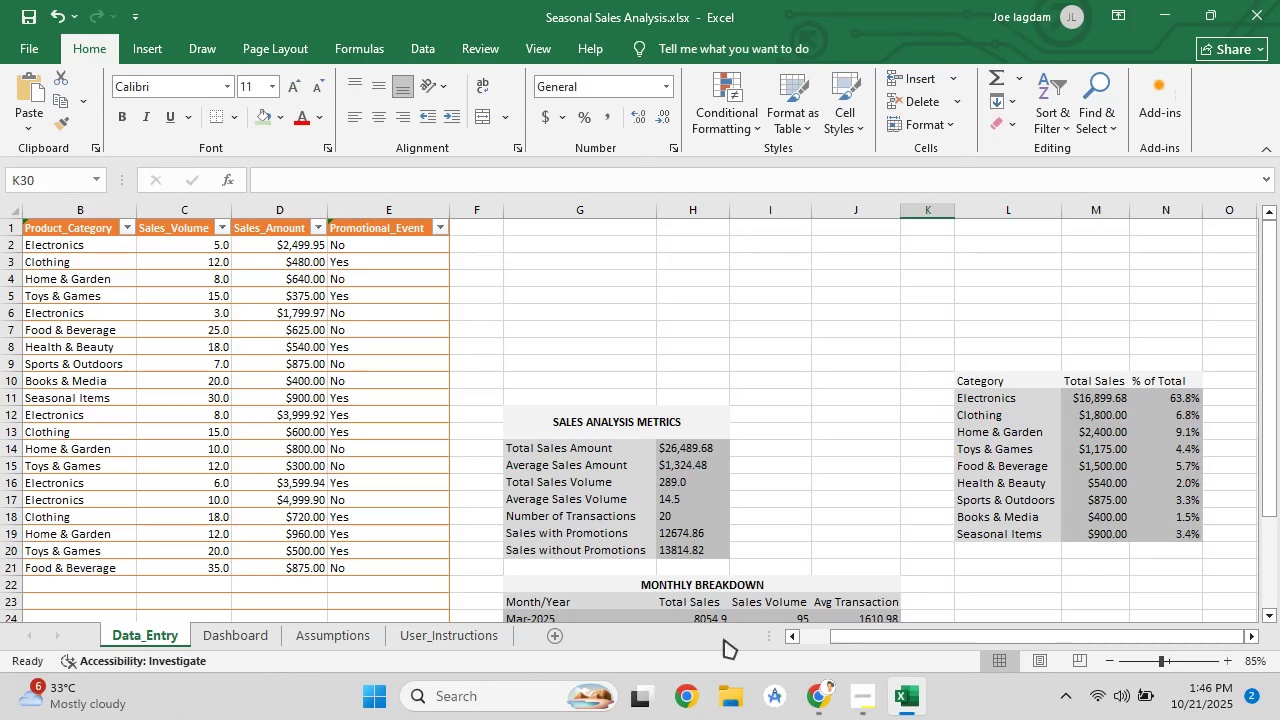 
left_click_drag(start_coordinate=[853, 641], to_coordinate=[687, 633])
 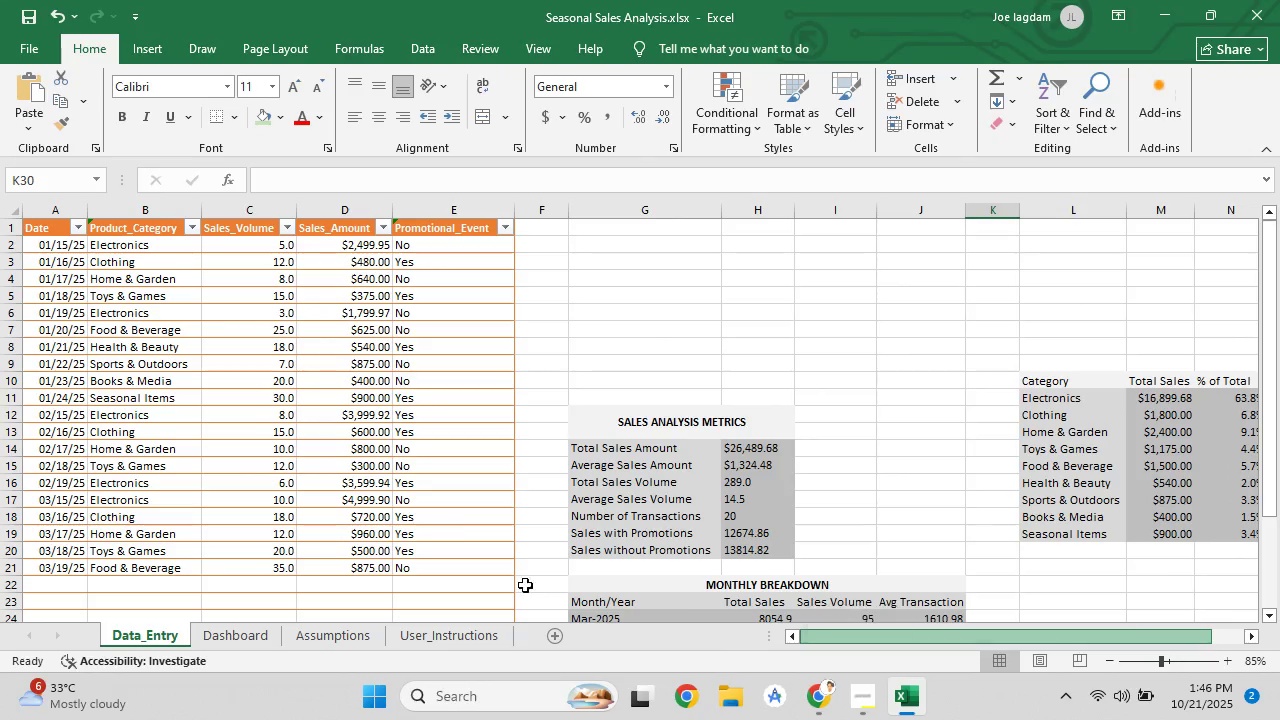 
scroll: coordinate [471, 520], scroll_direction: up, amount: 5.0
 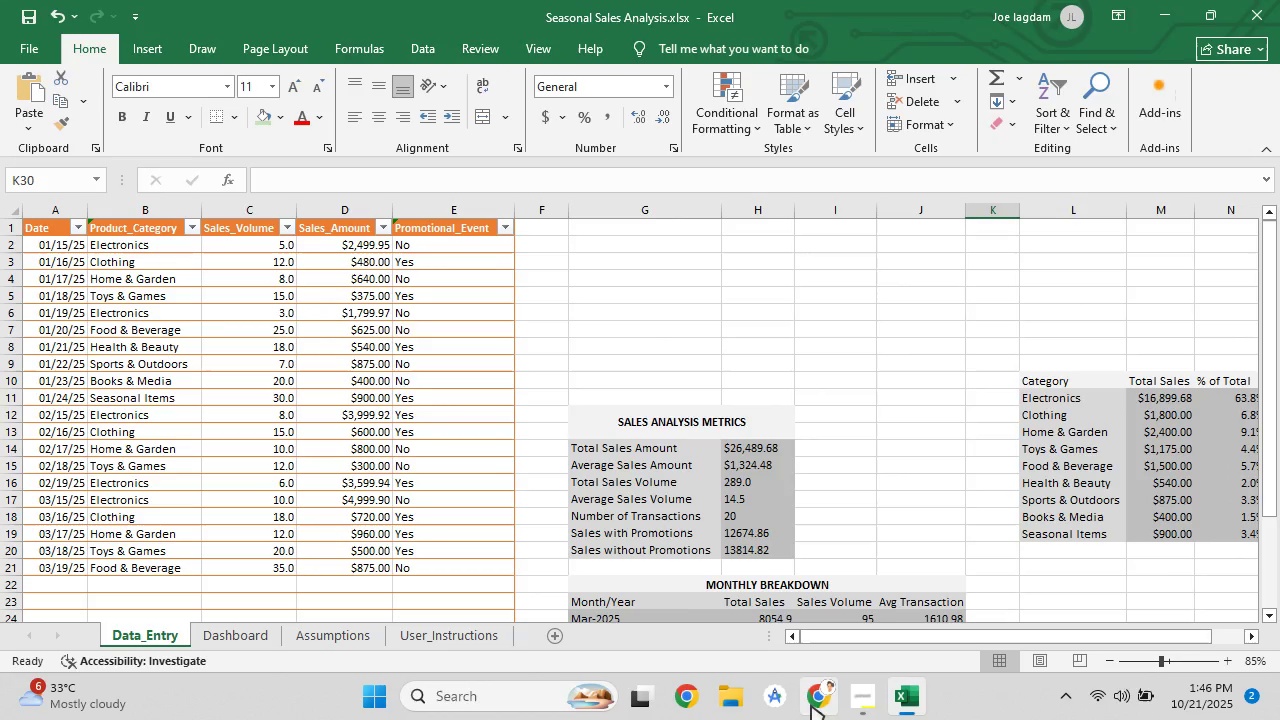 
left_click([811, 705])
 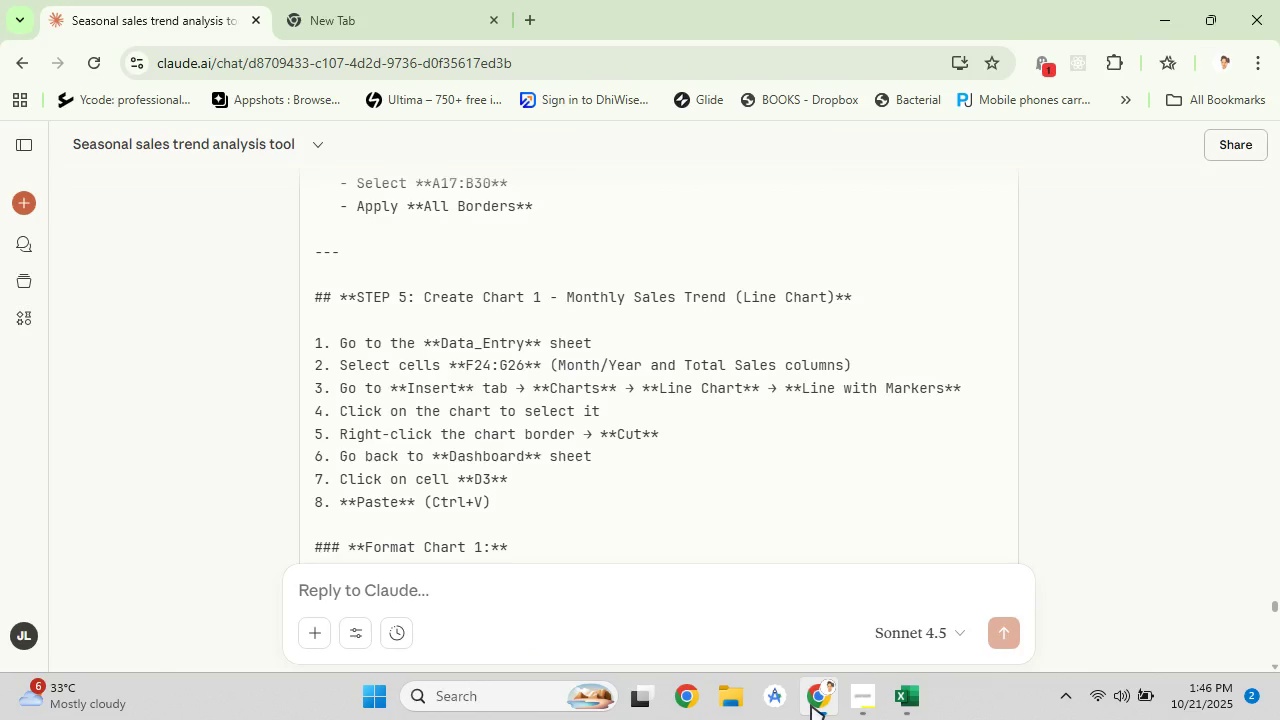 
left_click([811, 705])
 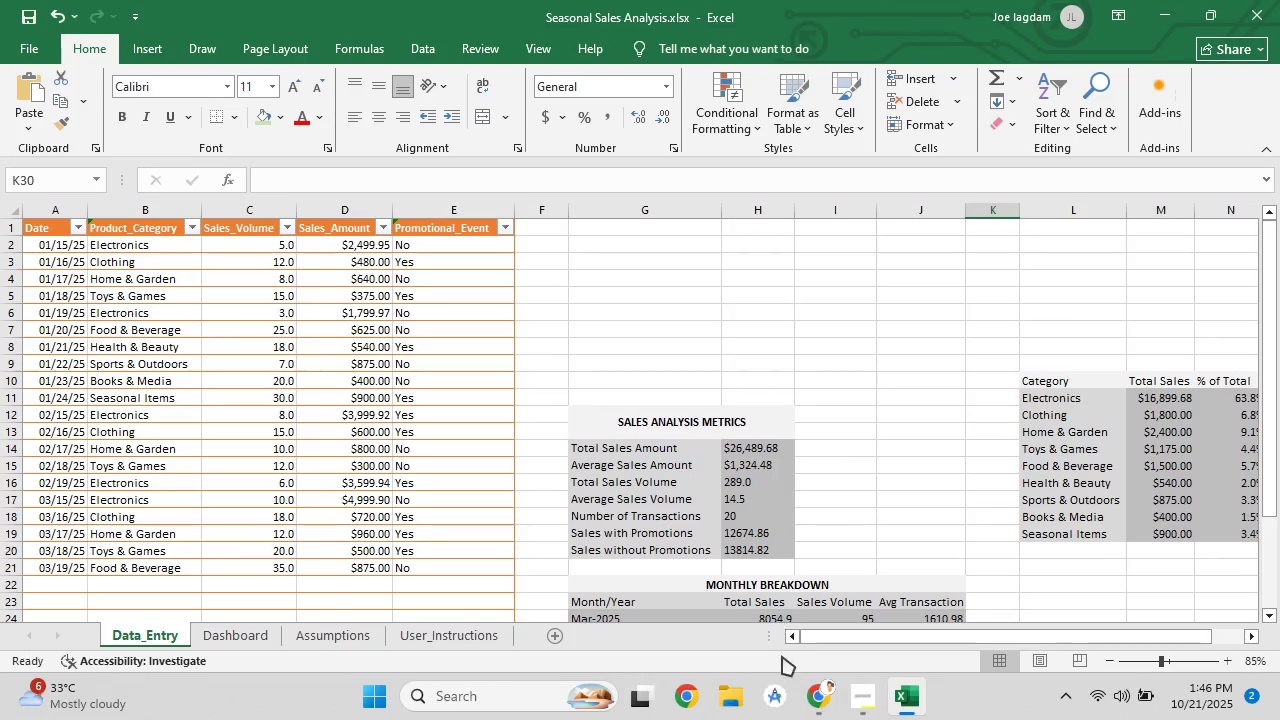 
left_click([815, 702])
 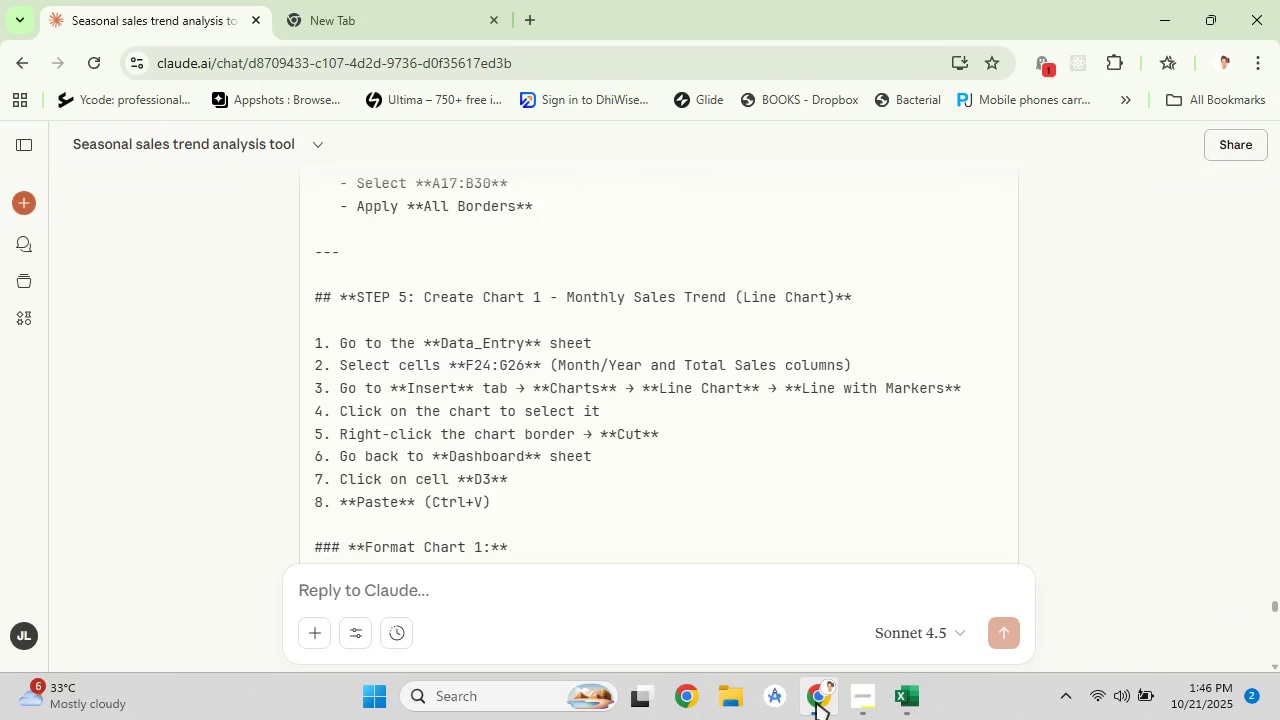 
wait(8.71)
 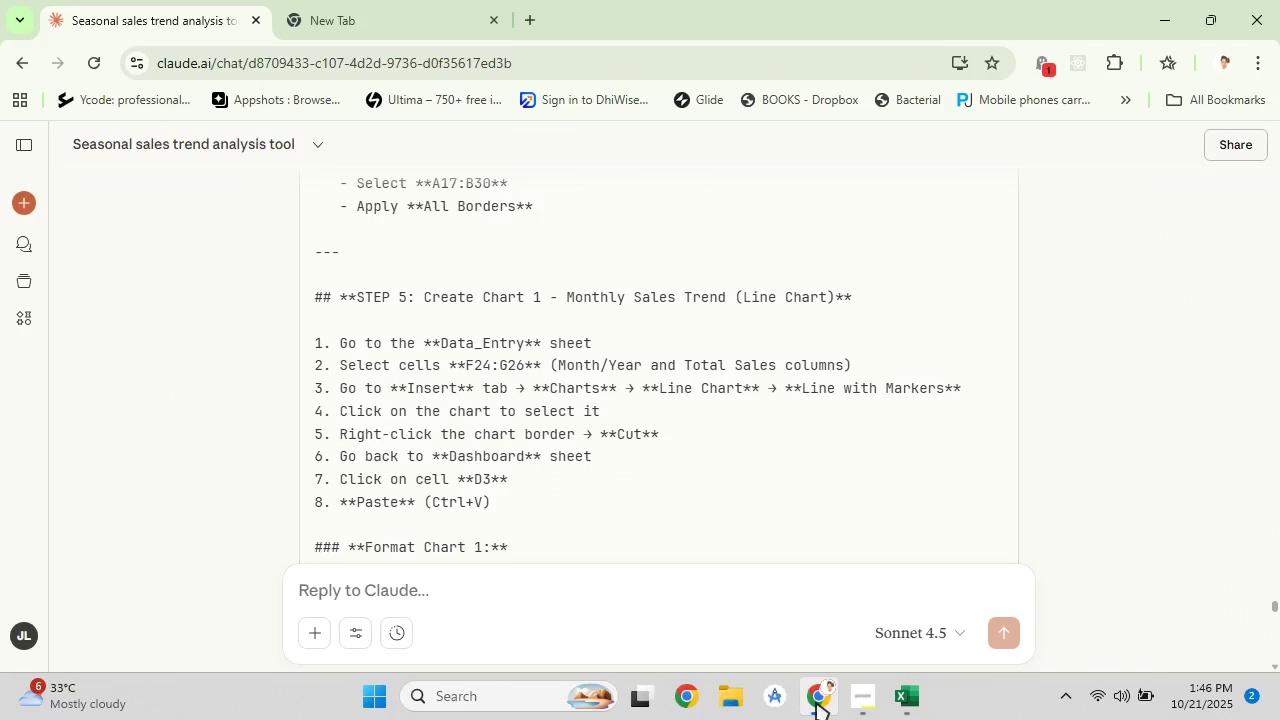 
left_click([895, 700])
 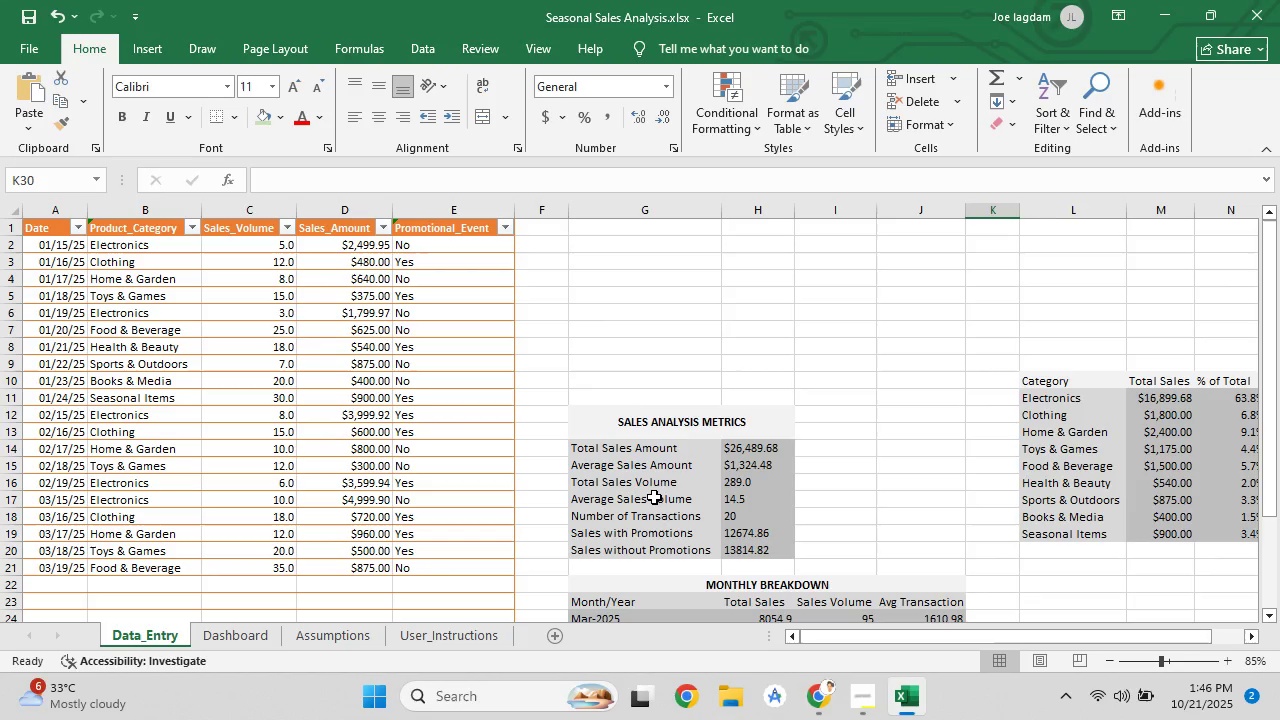 
scroll: coordinate [654, 497], scroll_direction: down, amount: 4.0
 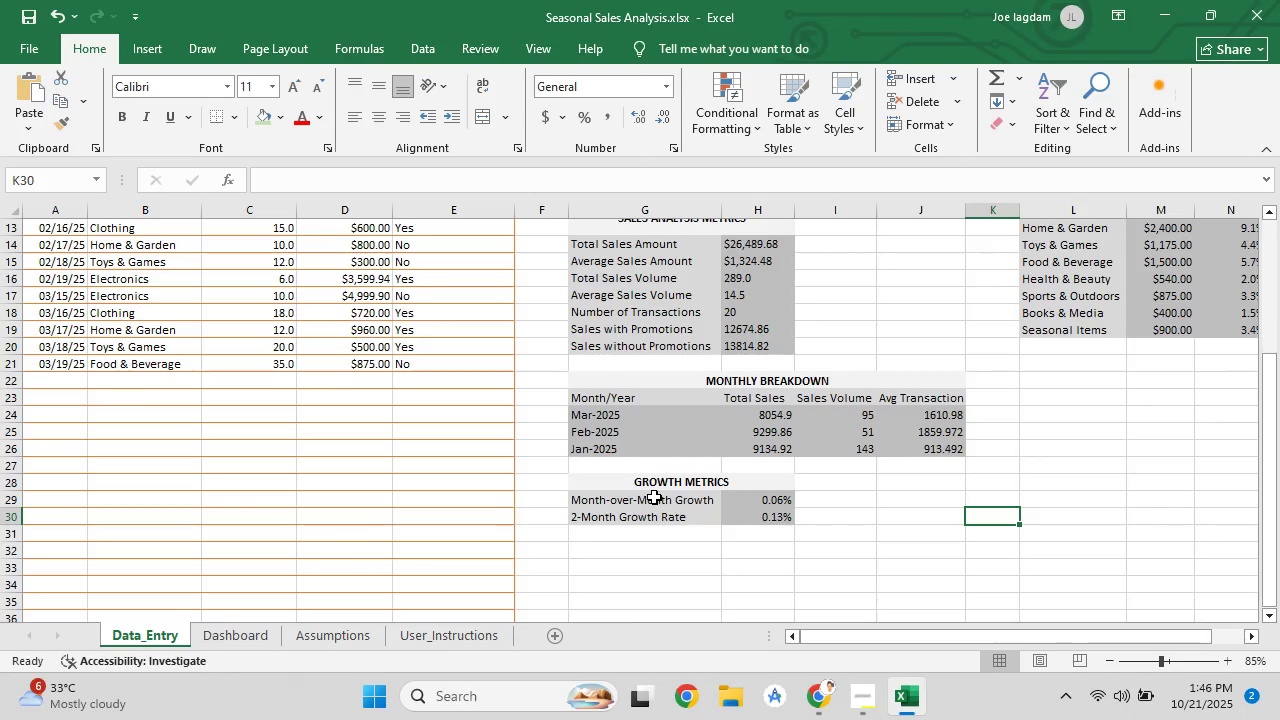 
scroll: coordinate [654, 497], scroll_direction: up, amount: 9.0
 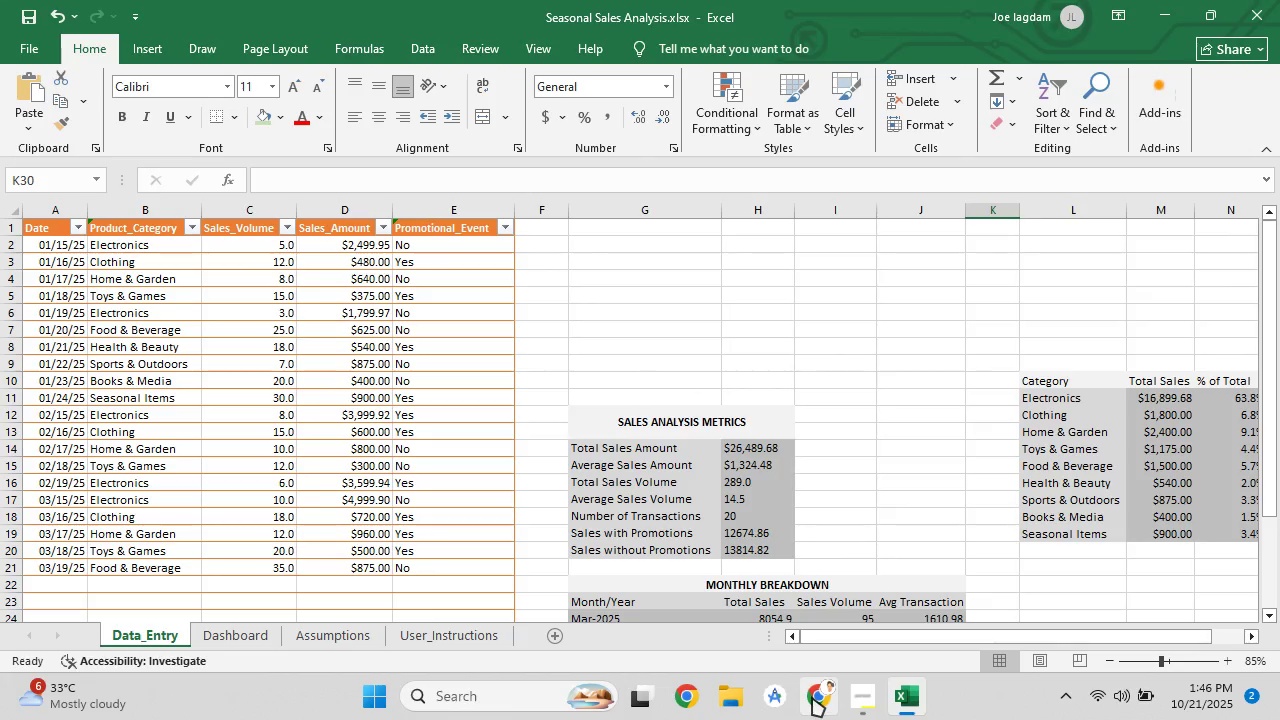 
left_click([812, 697])
 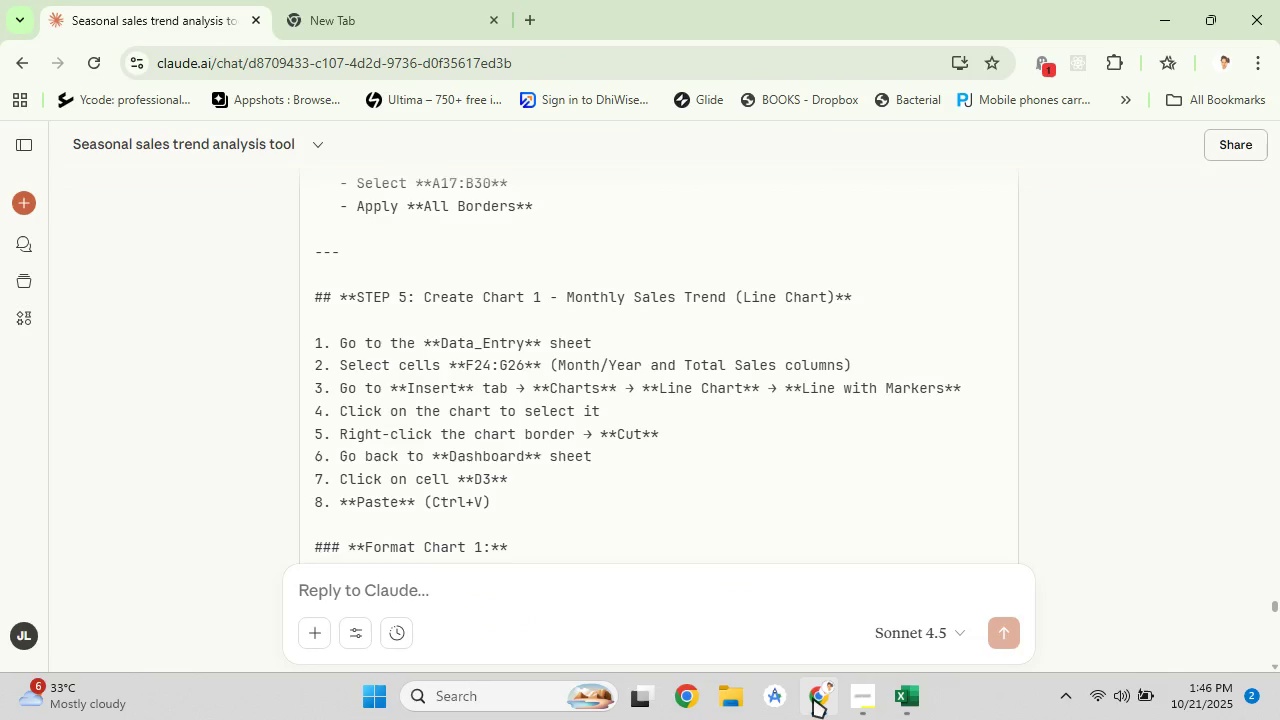 
left_click([813, 698])
 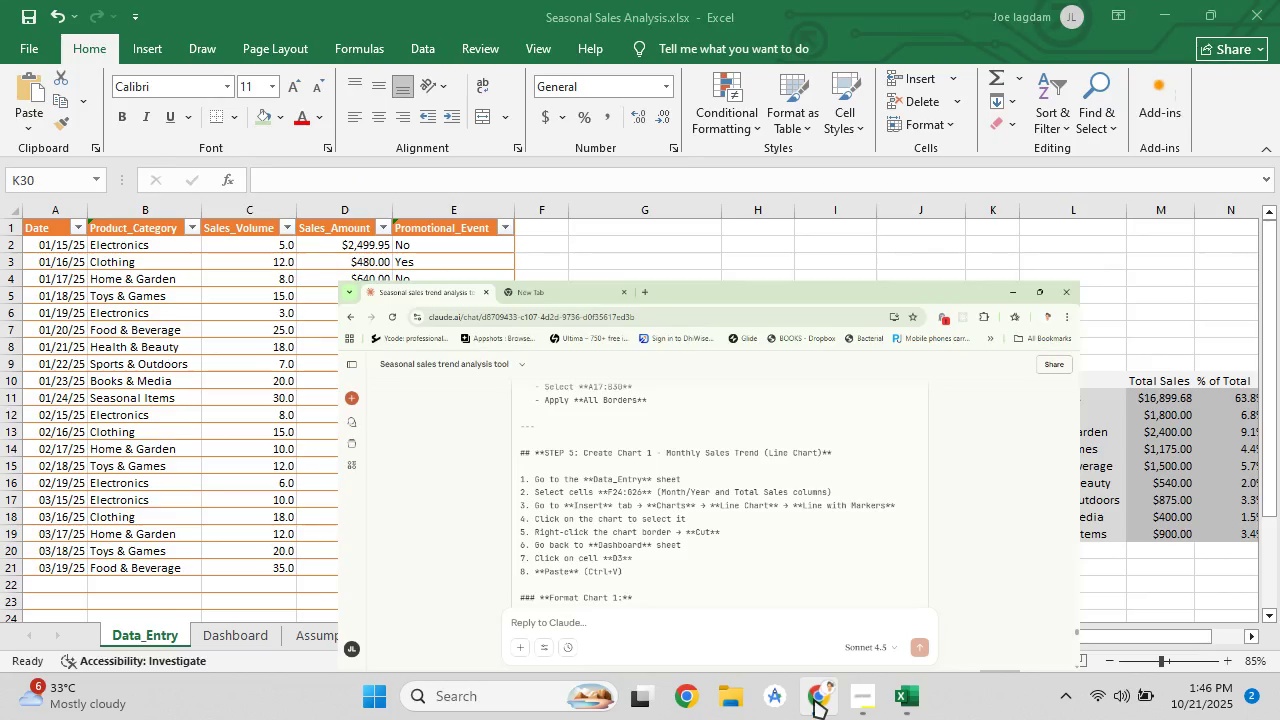 
left_click([814, 699])
 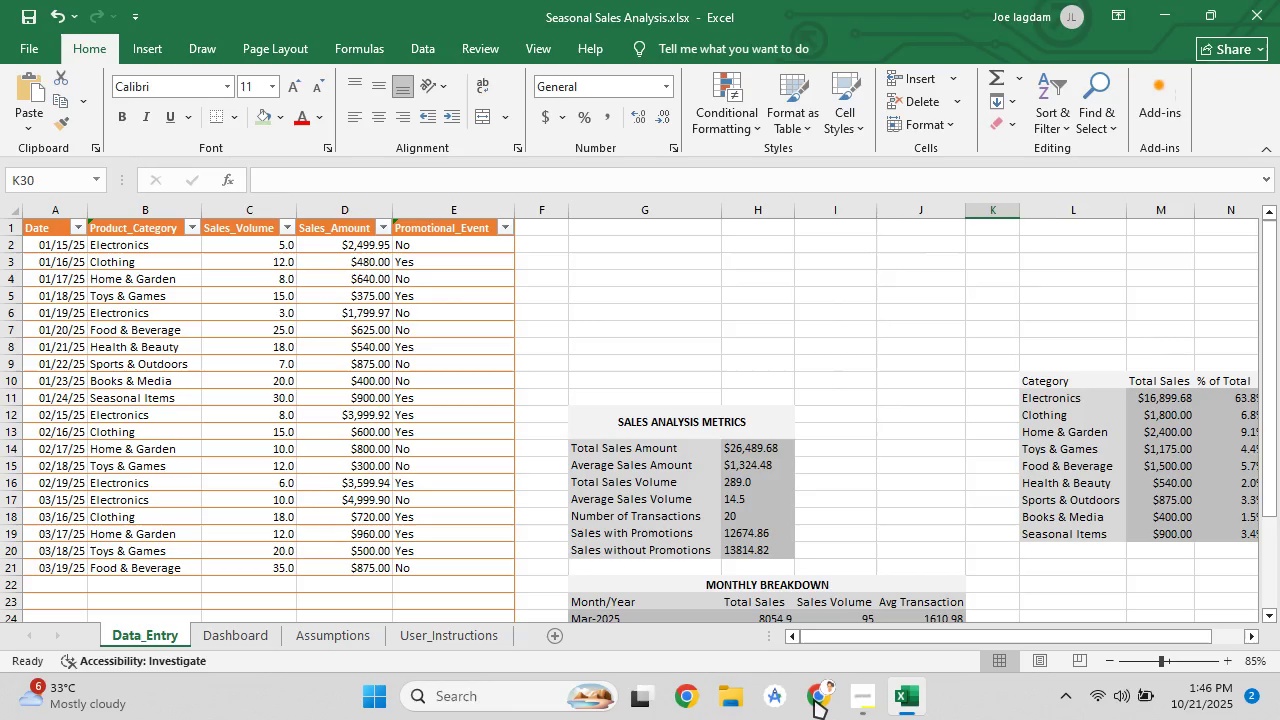 
left_click([814, 699])
 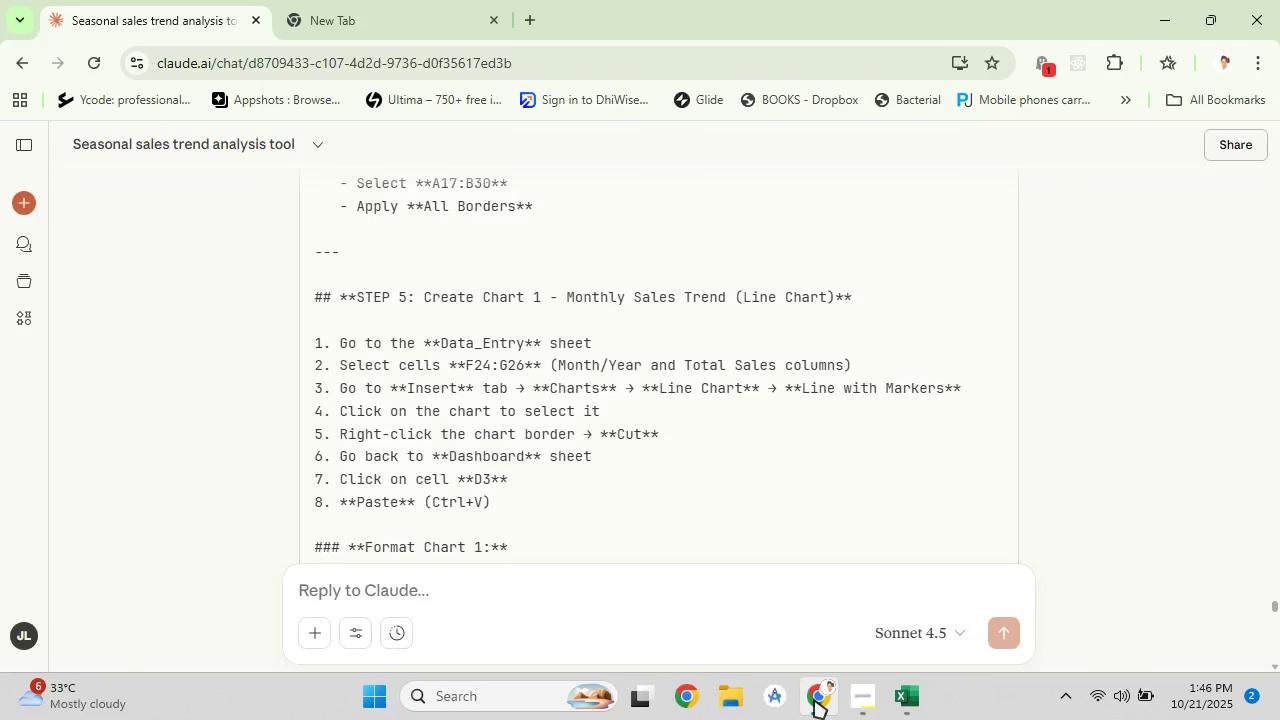 
left_click([814, 699])
 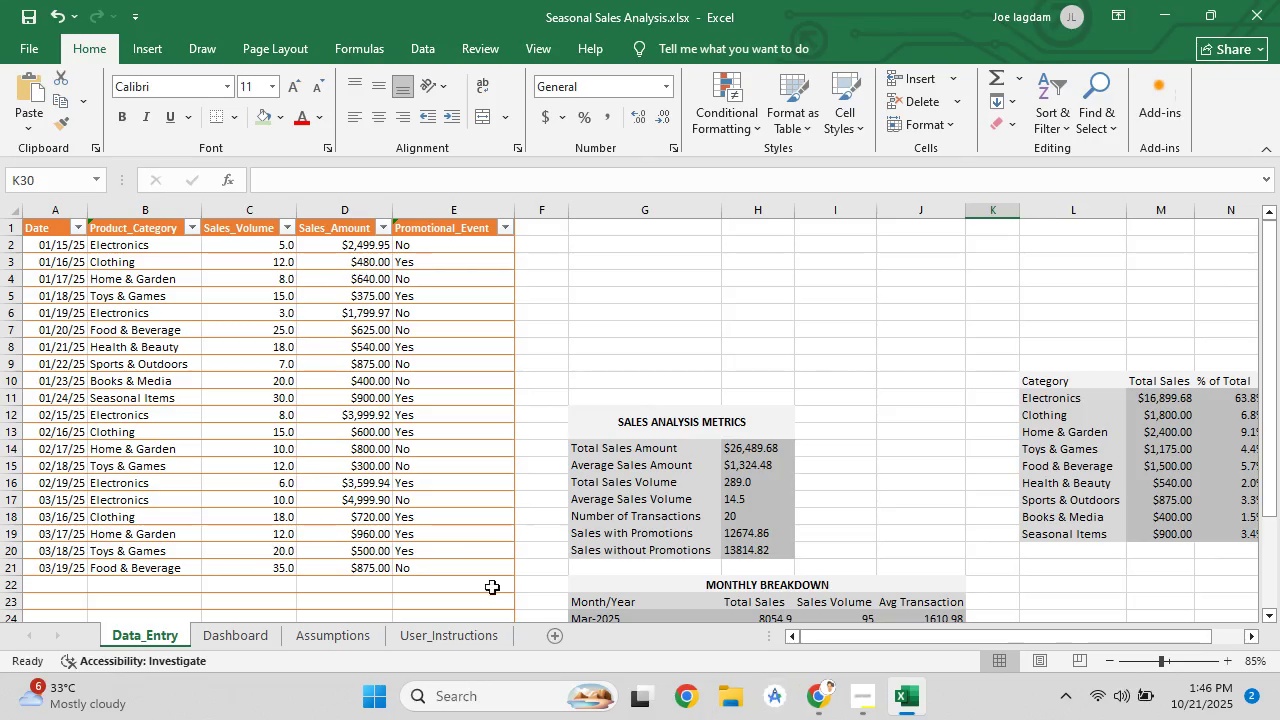 
wait(5.04)
 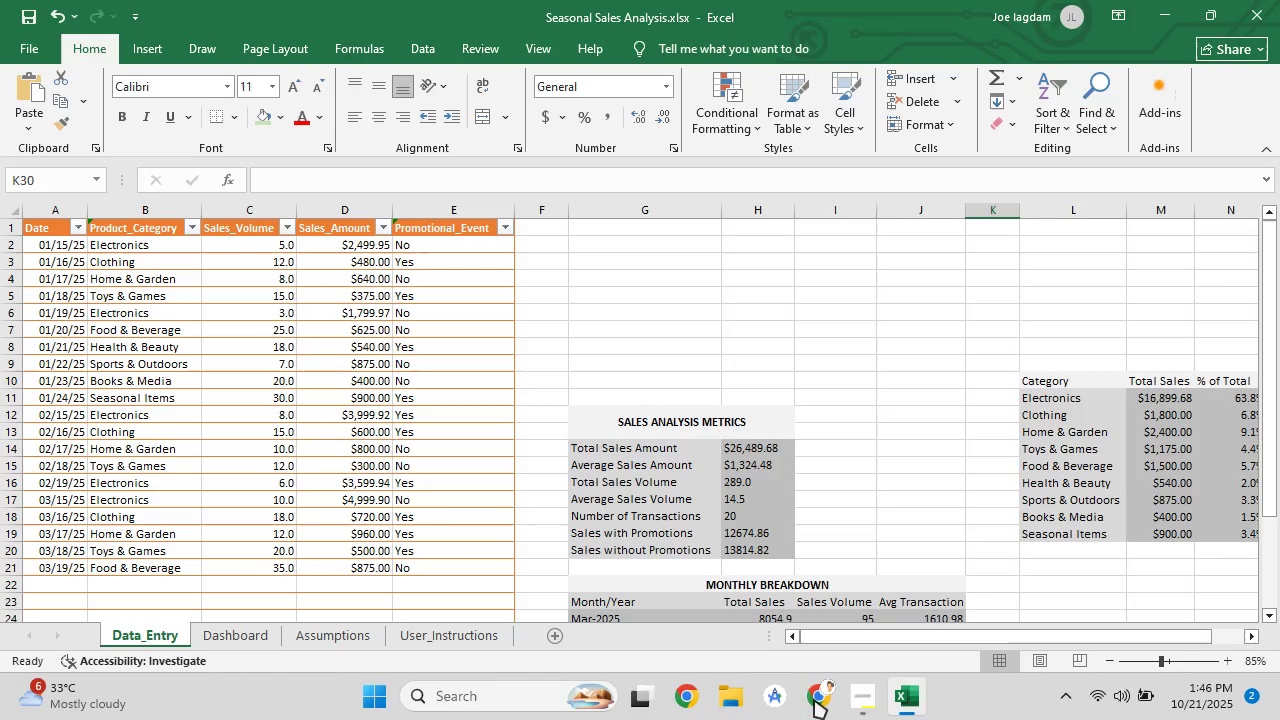 
left_click([67, 215])
 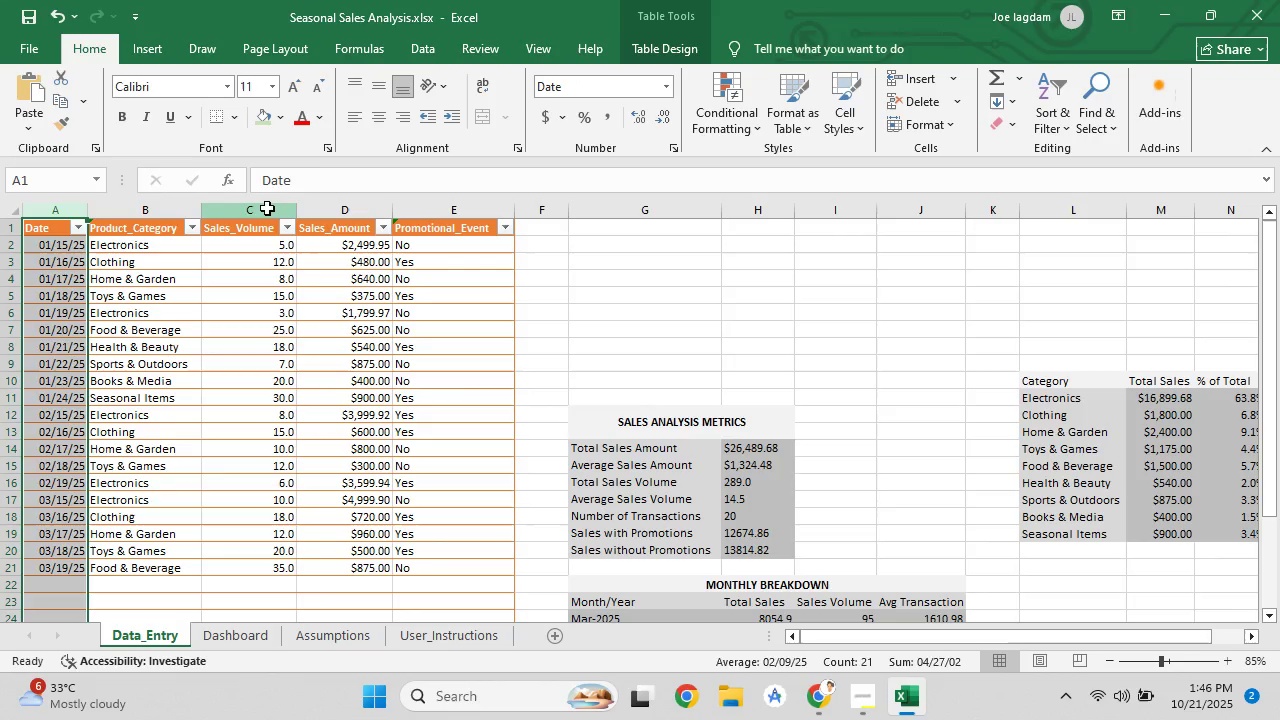 
left_click([267, 208])
 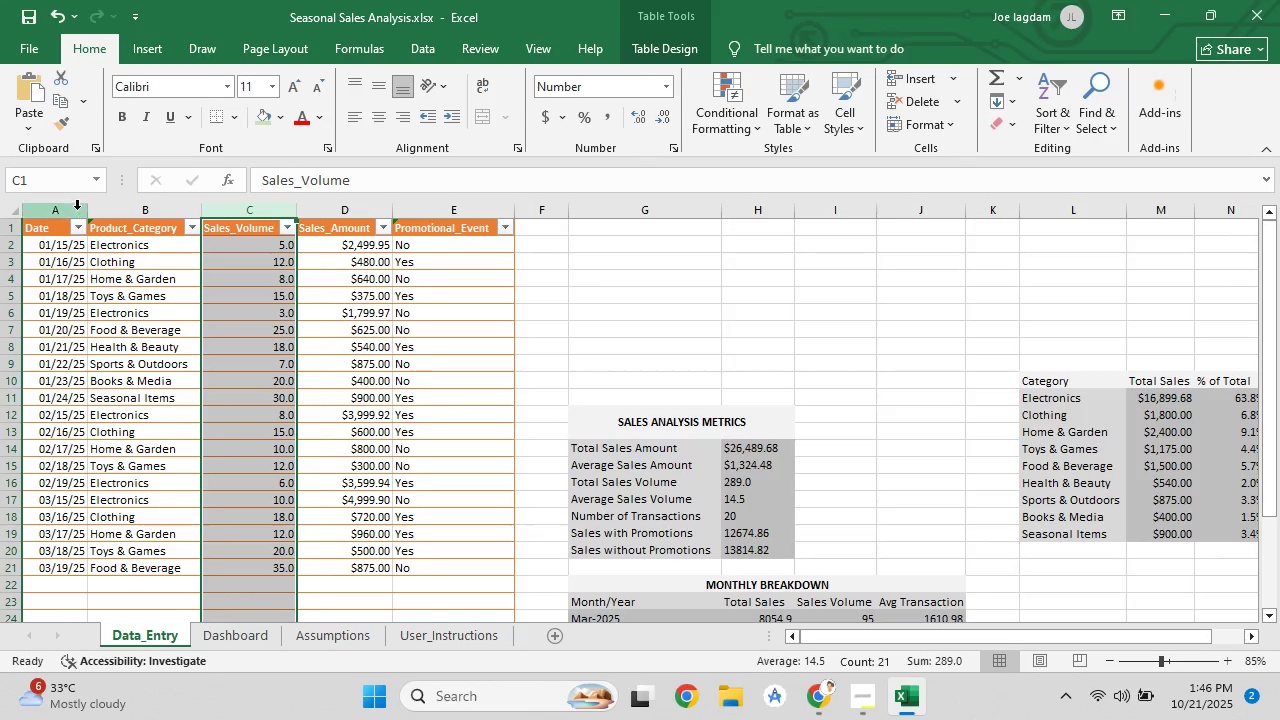 
left_click([77, 209])
 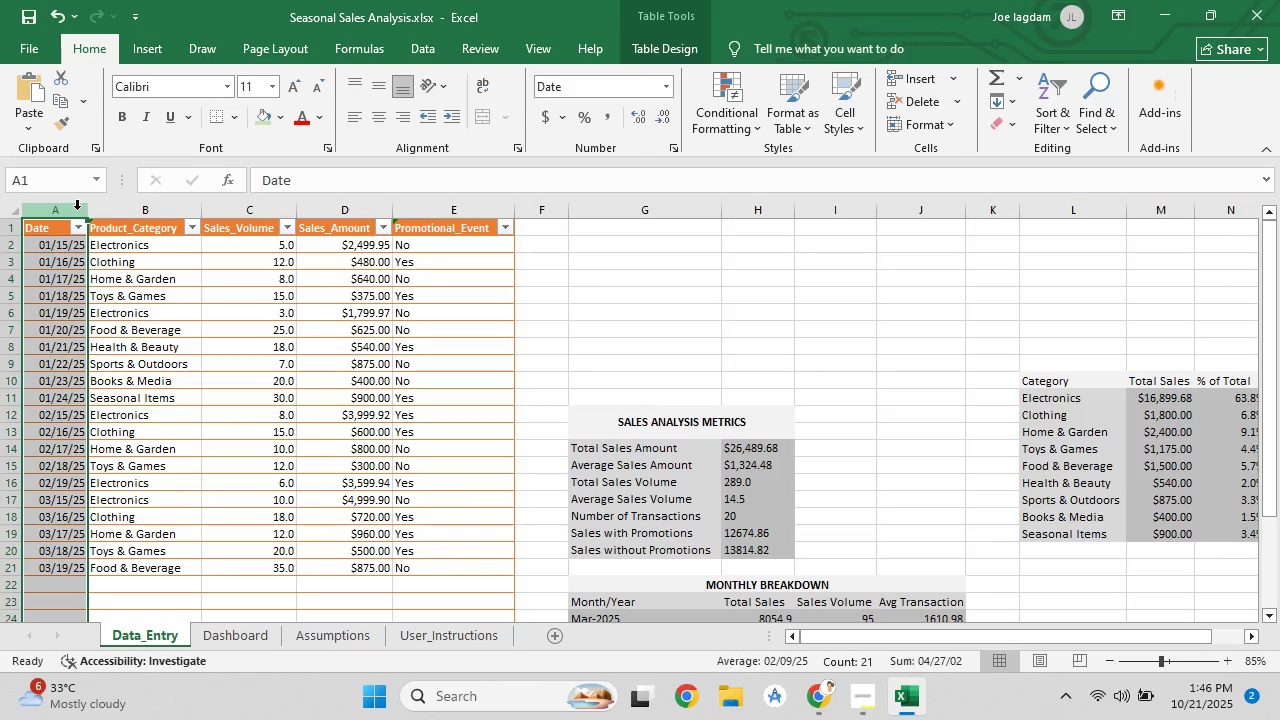 
hold_key(key=ControlLeft, duration=1.28)
left_click([240, 210])
 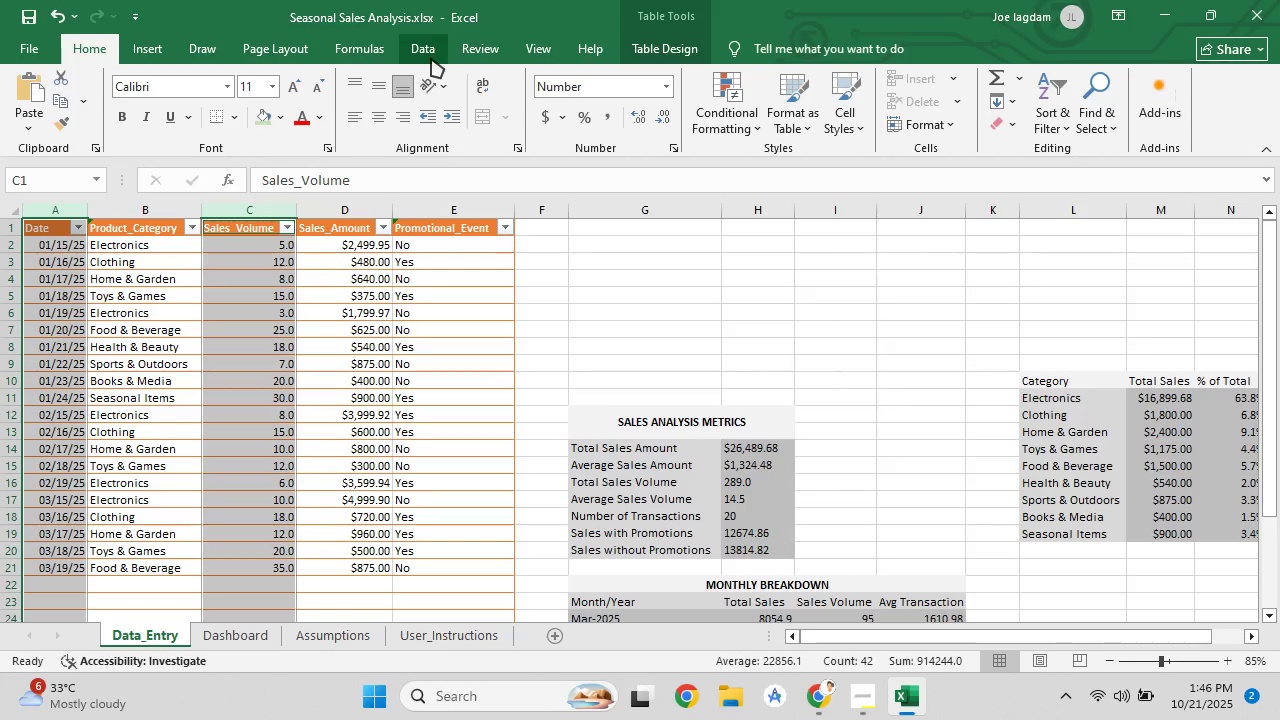 
key(Control+S)
 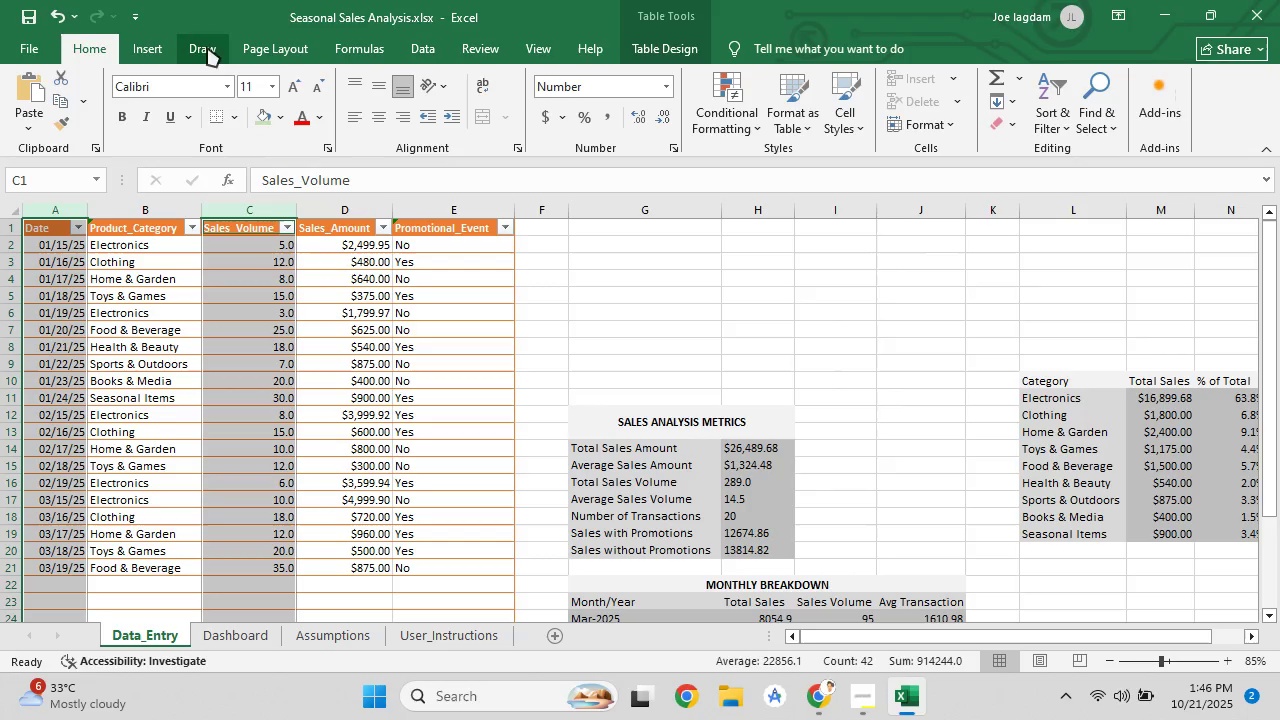 
left_click([140, 52])
 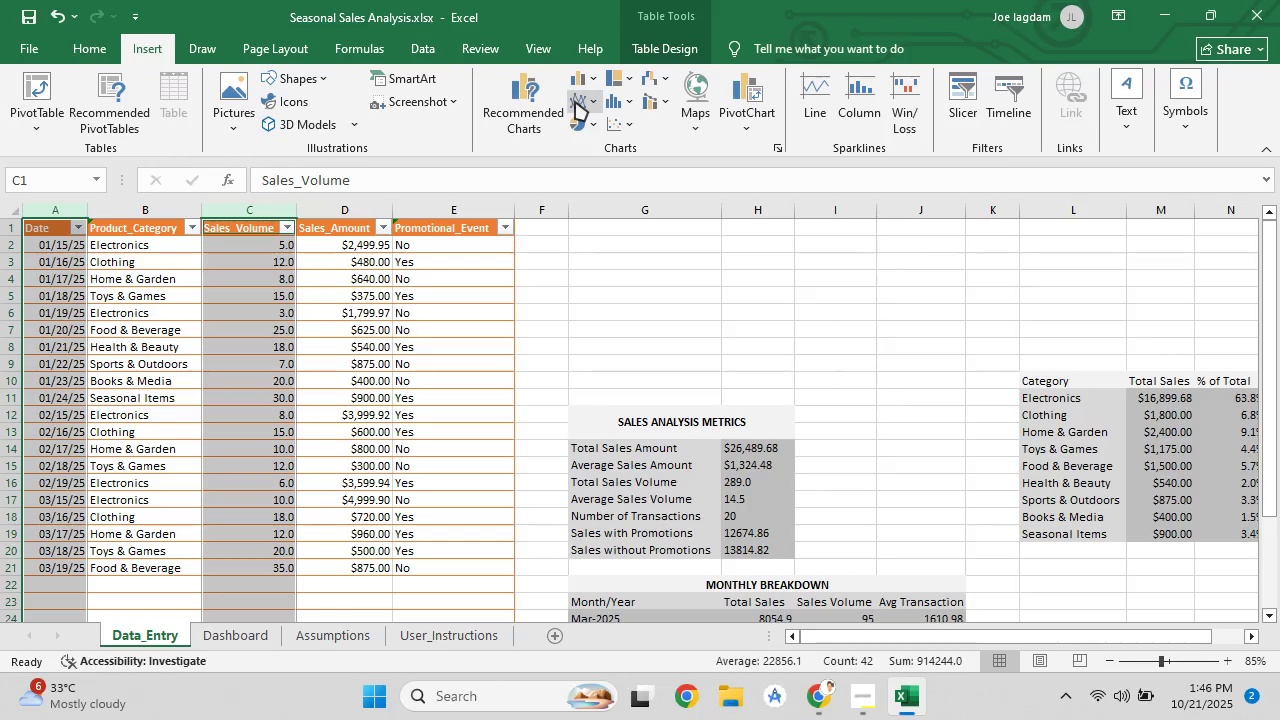 
left_click([575, 101])
 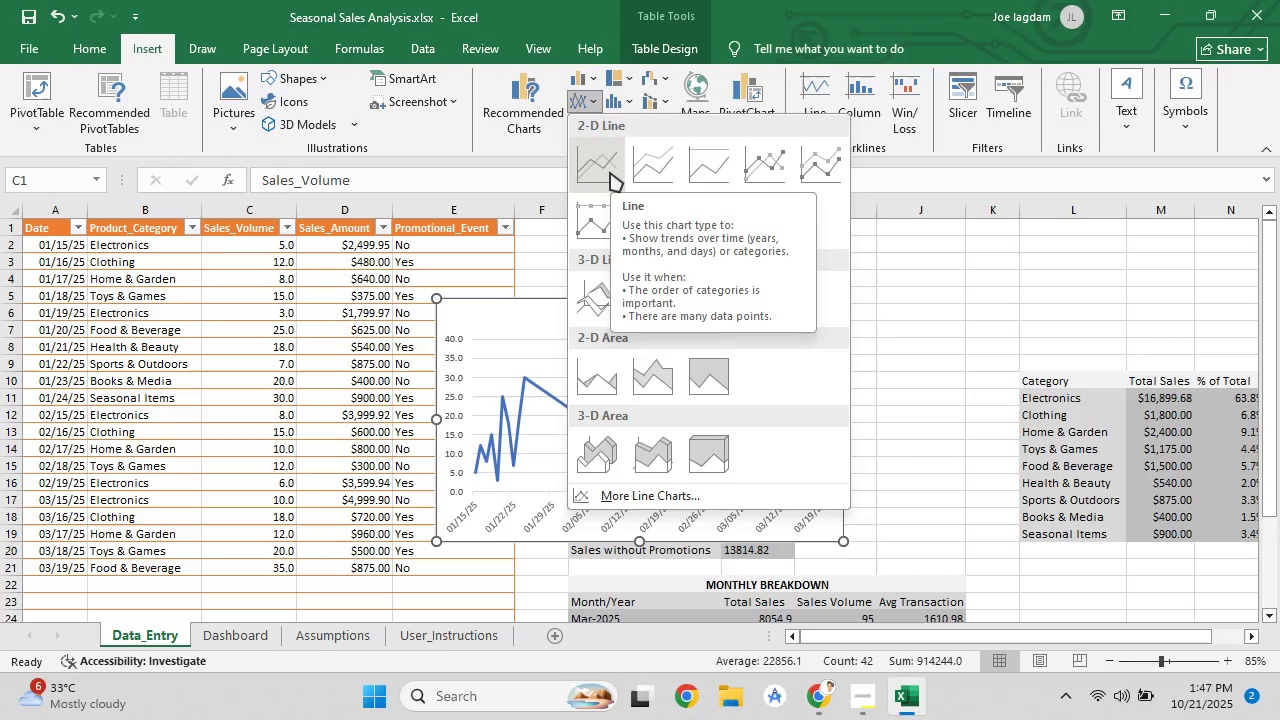 
left_click([610, 172])
 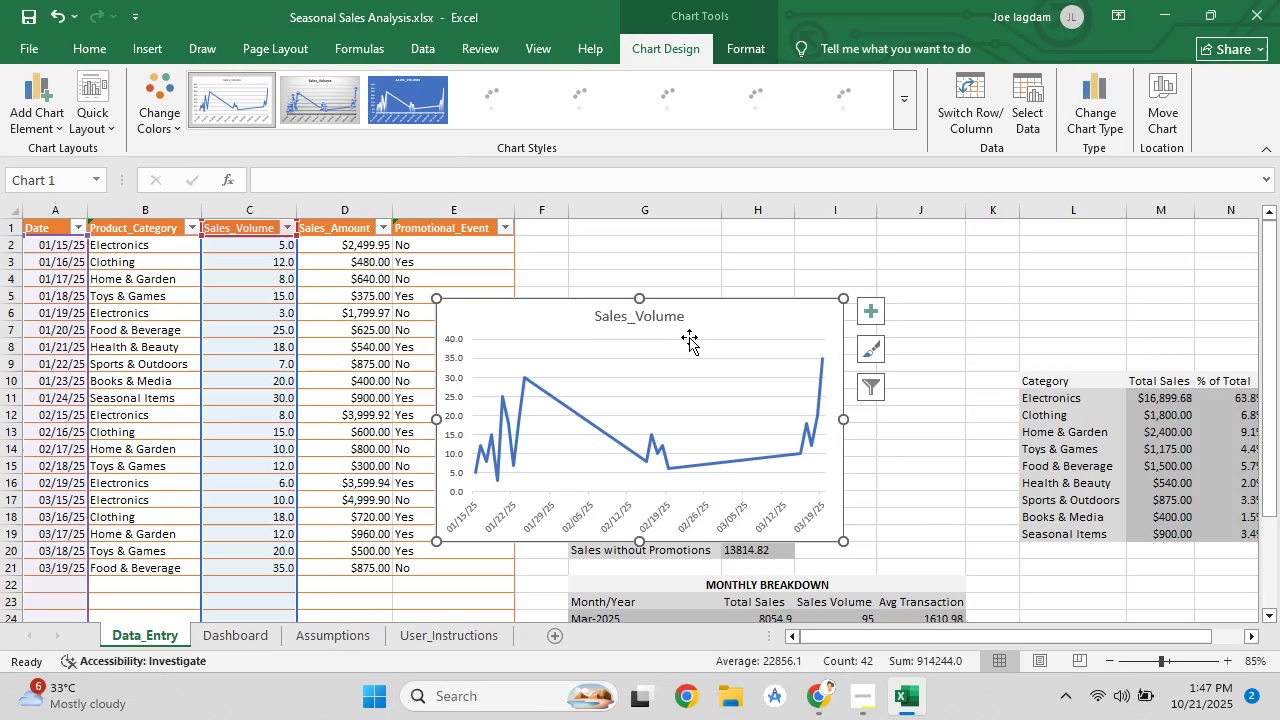 
left_click_drag(start_coordinate=[698, 321], to_coordinate=[825, 281])
 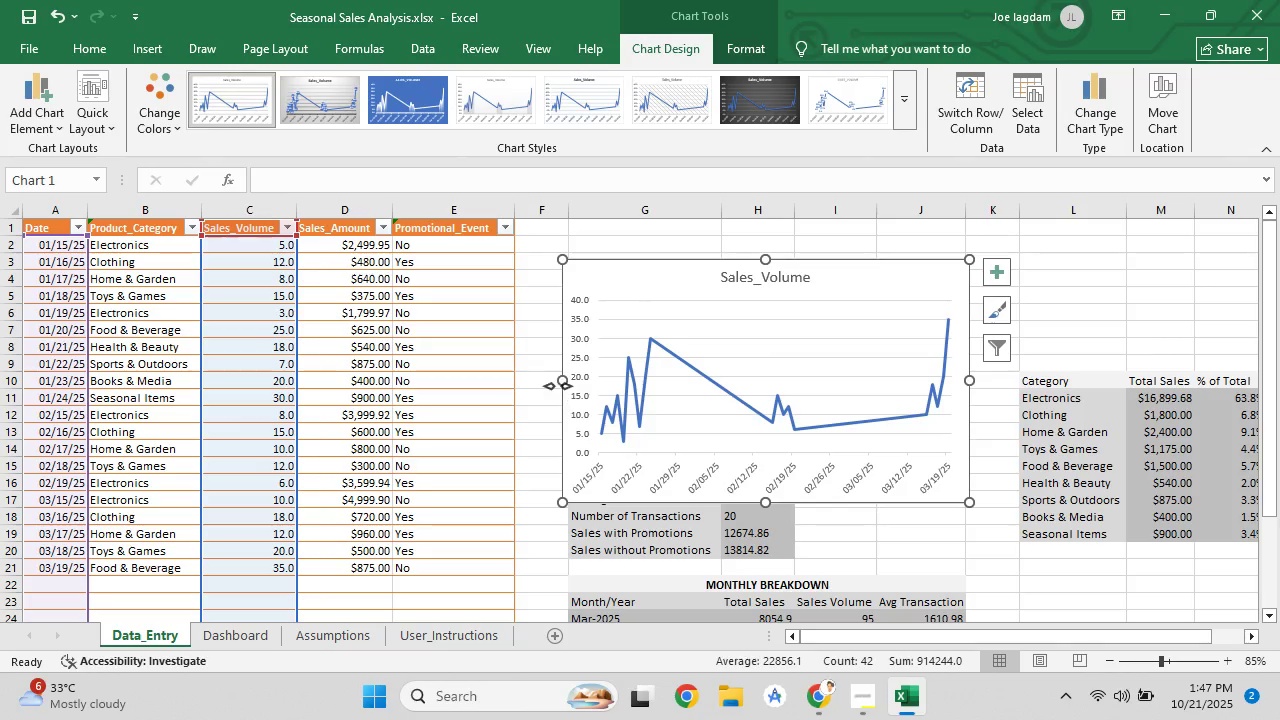 
key(Control+Z)
 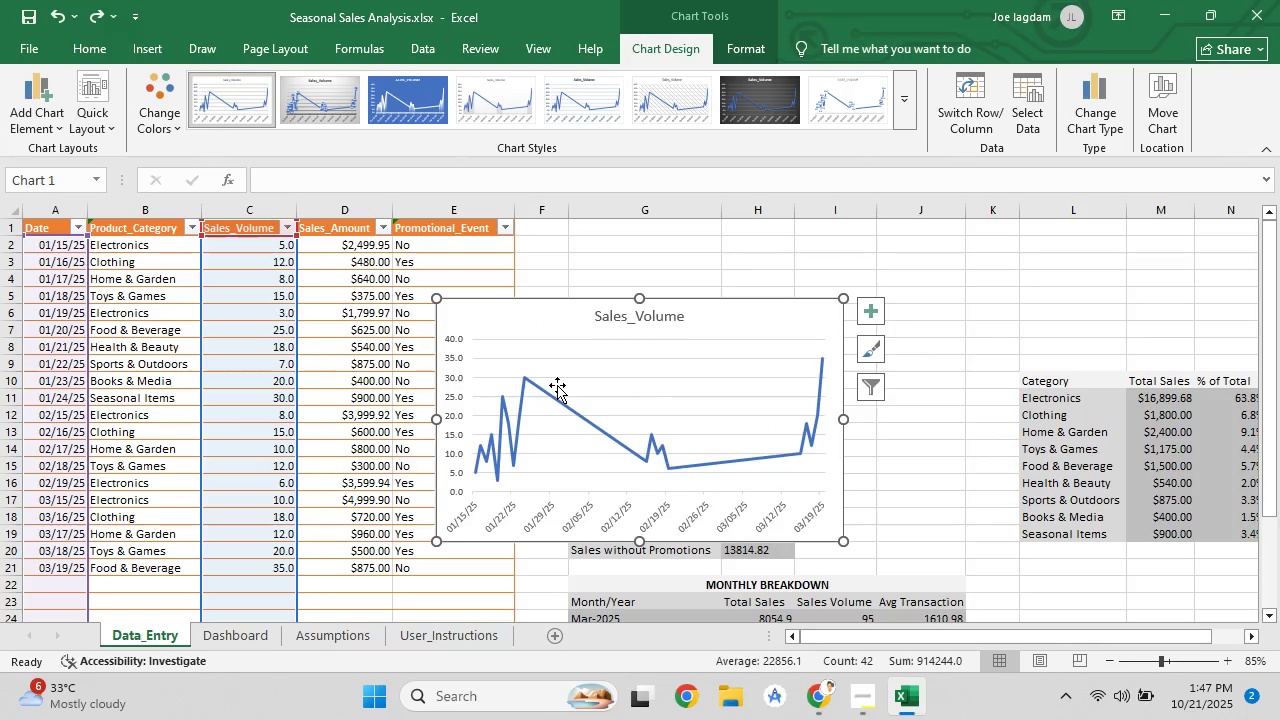 
key(Control+Z)
 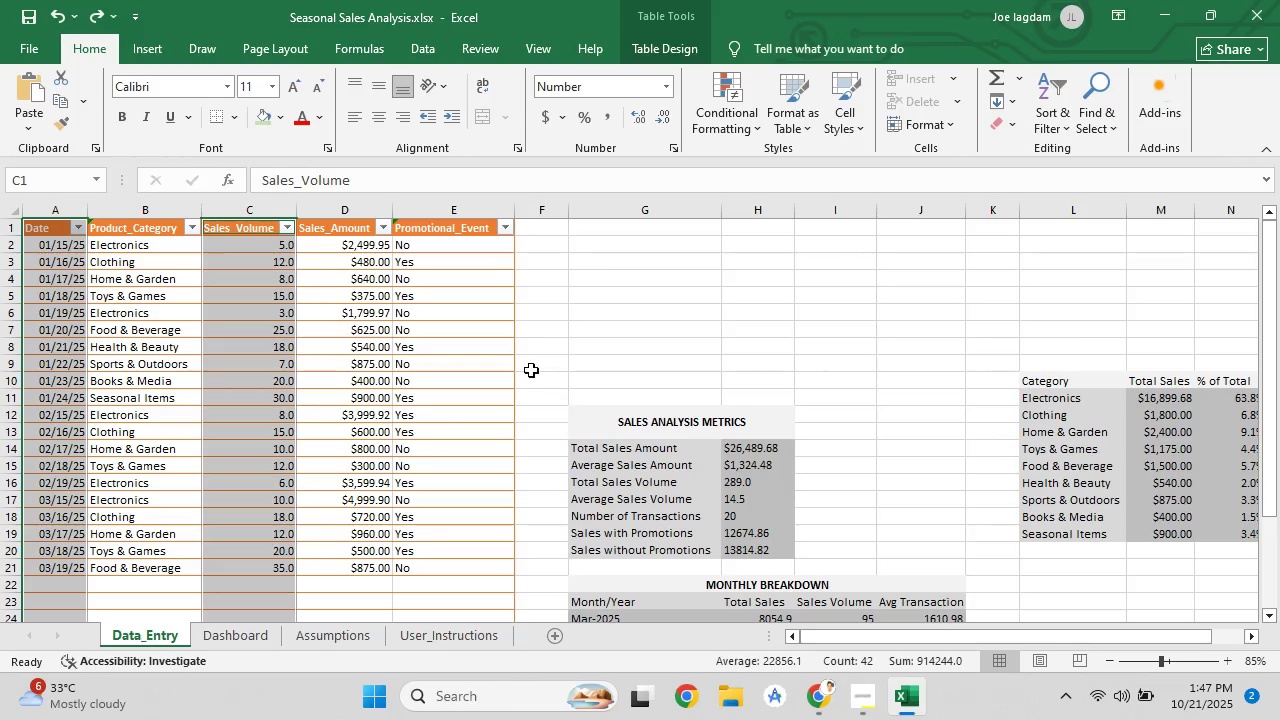 
left_click([672, 345])
 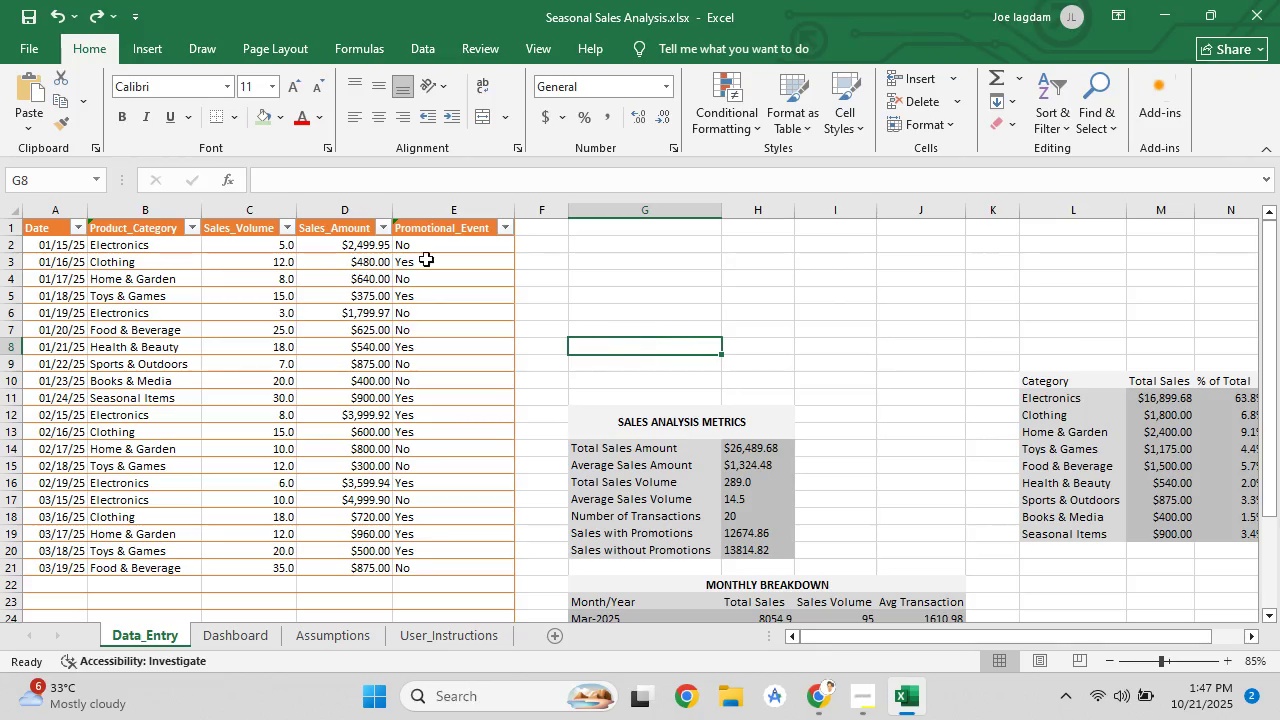 
hold_key(key=ControlLeft, duration=1.51)
left_click([57, 214])
 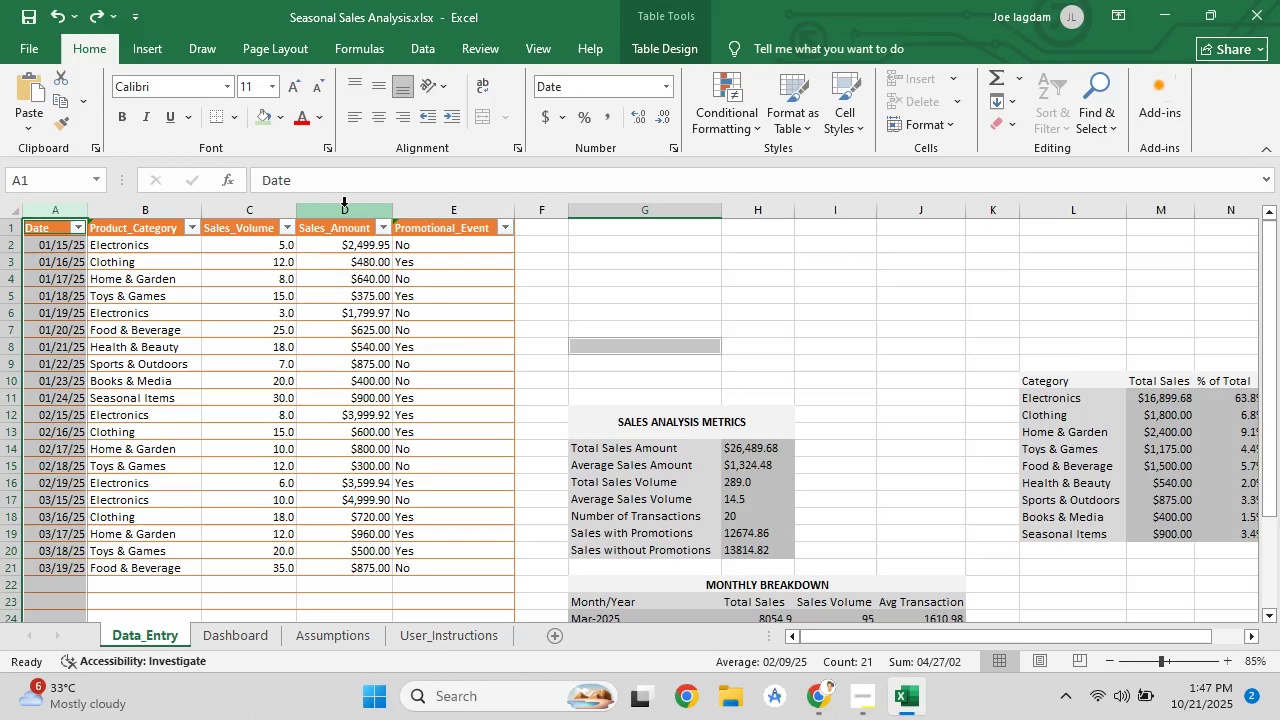 
hold_key(key=ControlLeft, duration=0.48)
left_click([346, 210])
 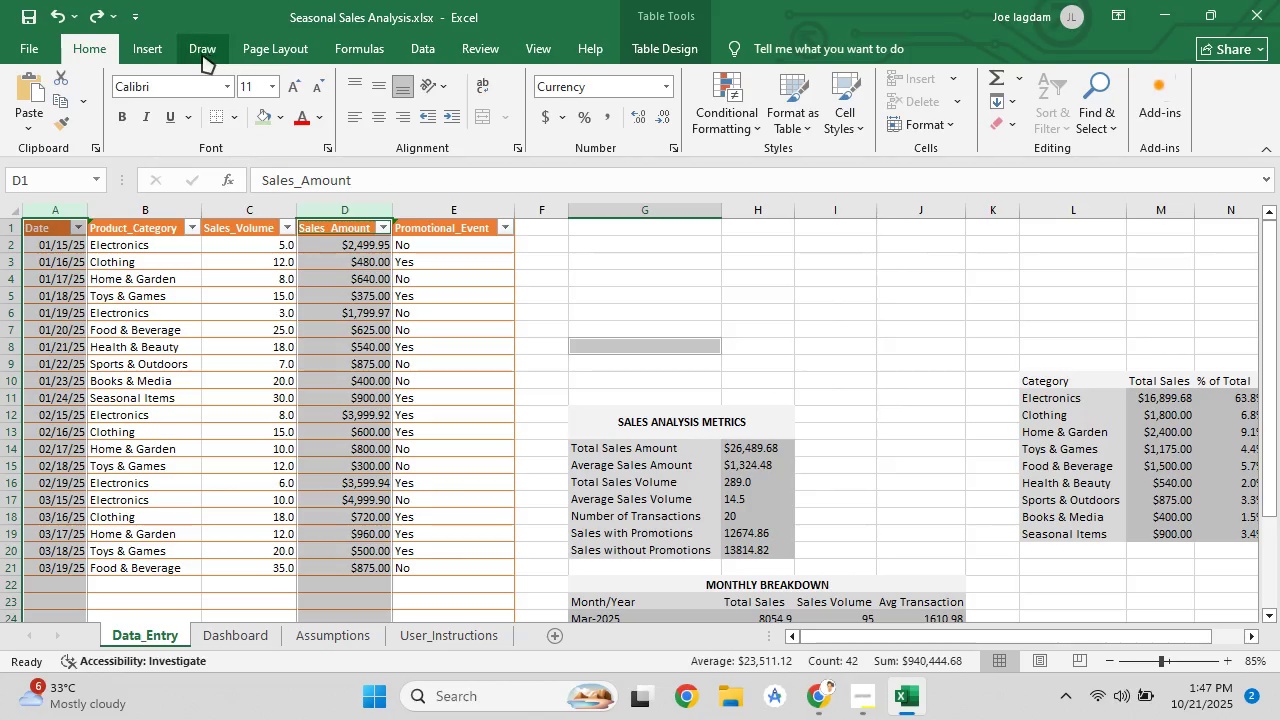 
left_click([168, 53])
 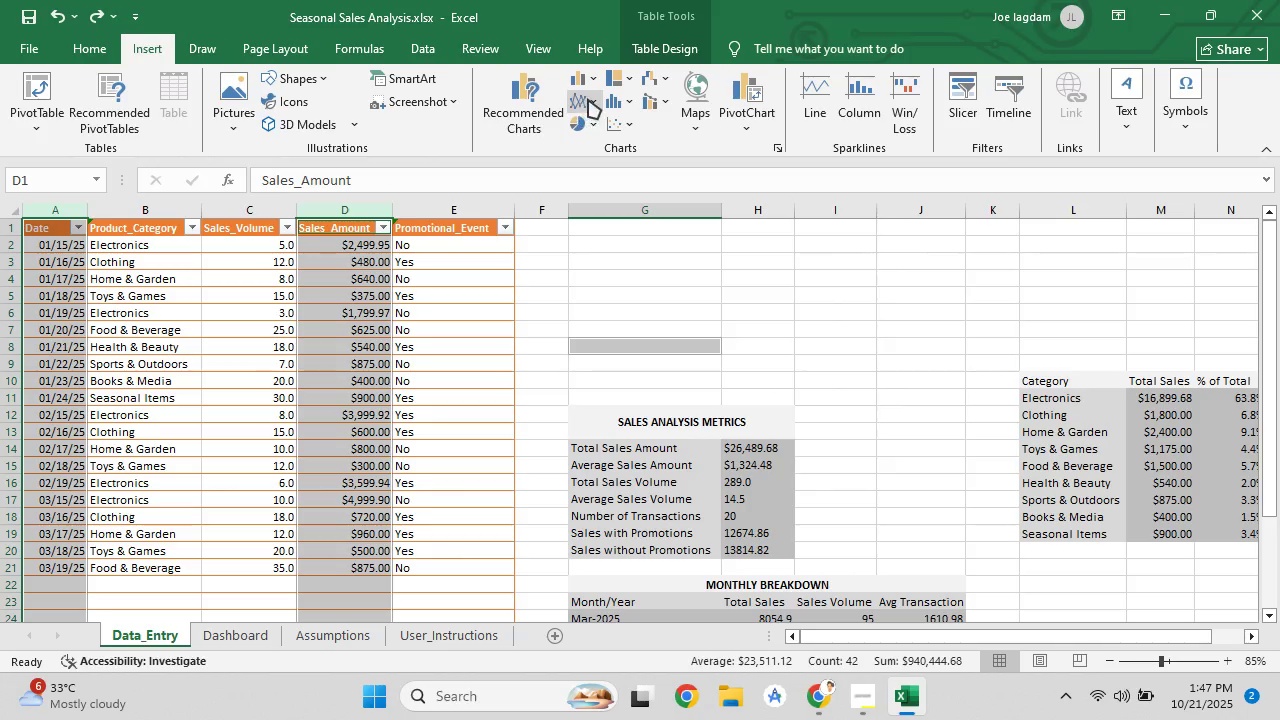 
left_click([588, 99])
 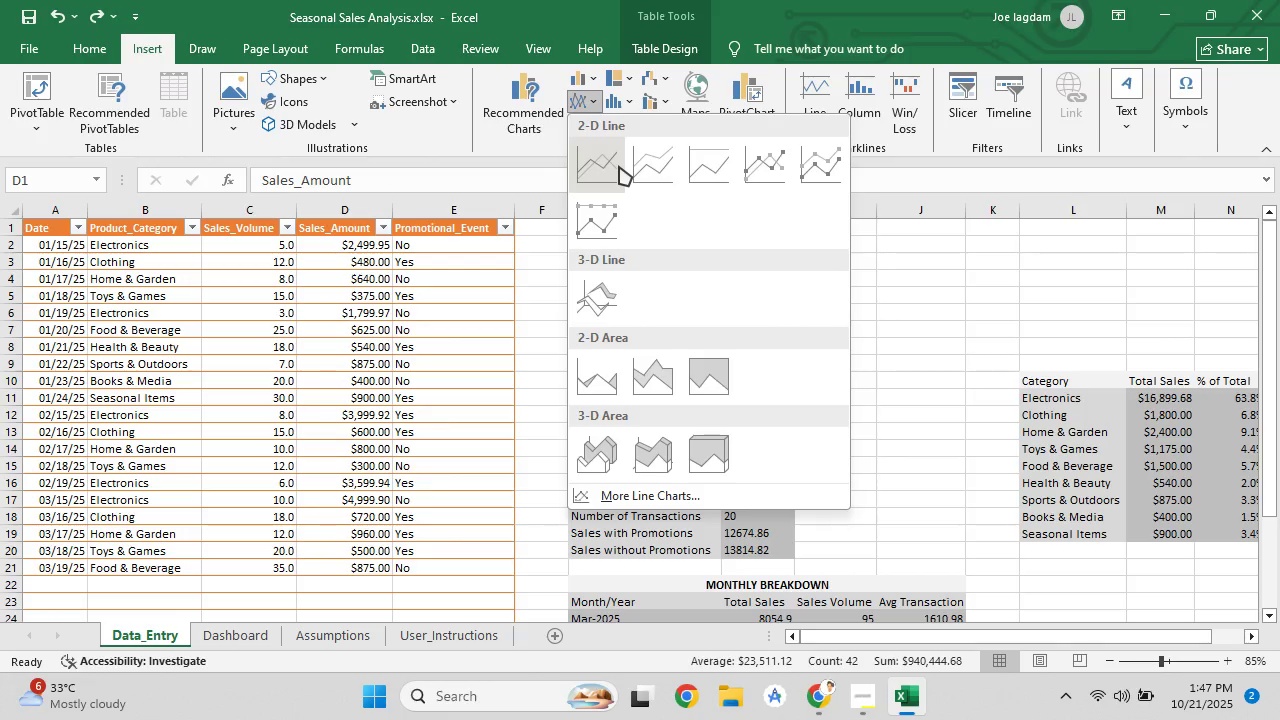 
left_click([619, 166])
 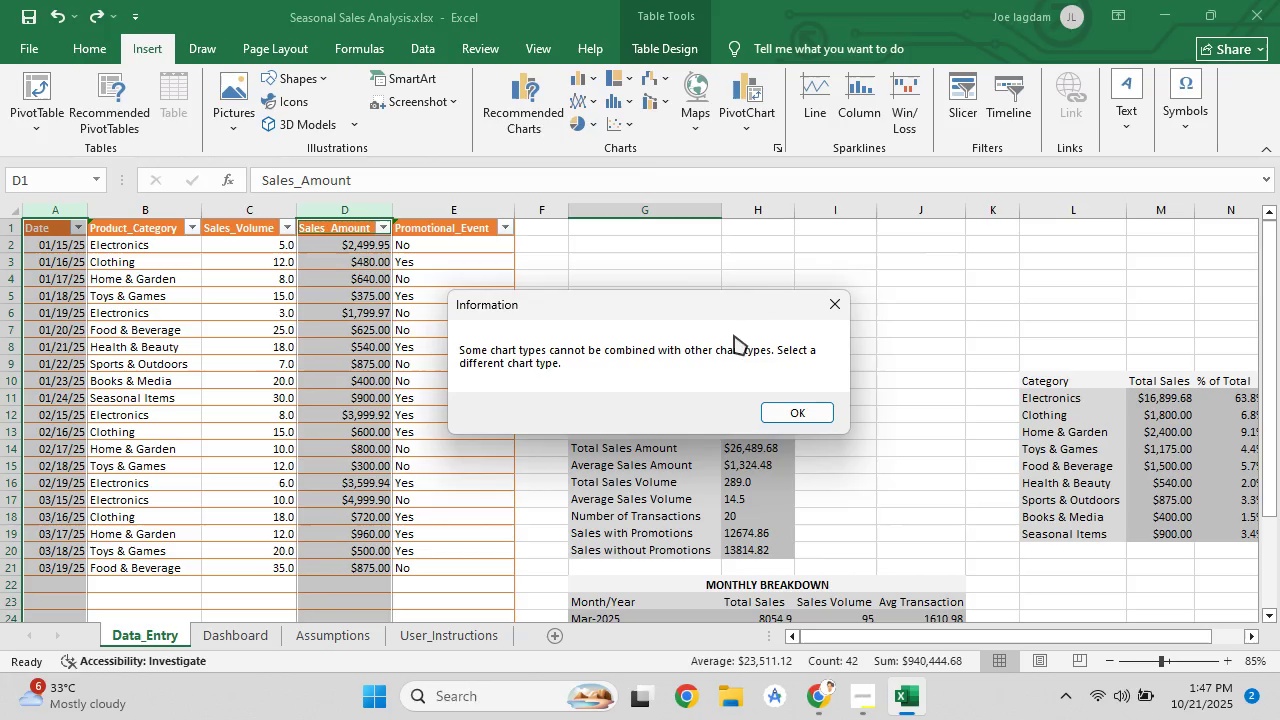 
wait(5.64)
 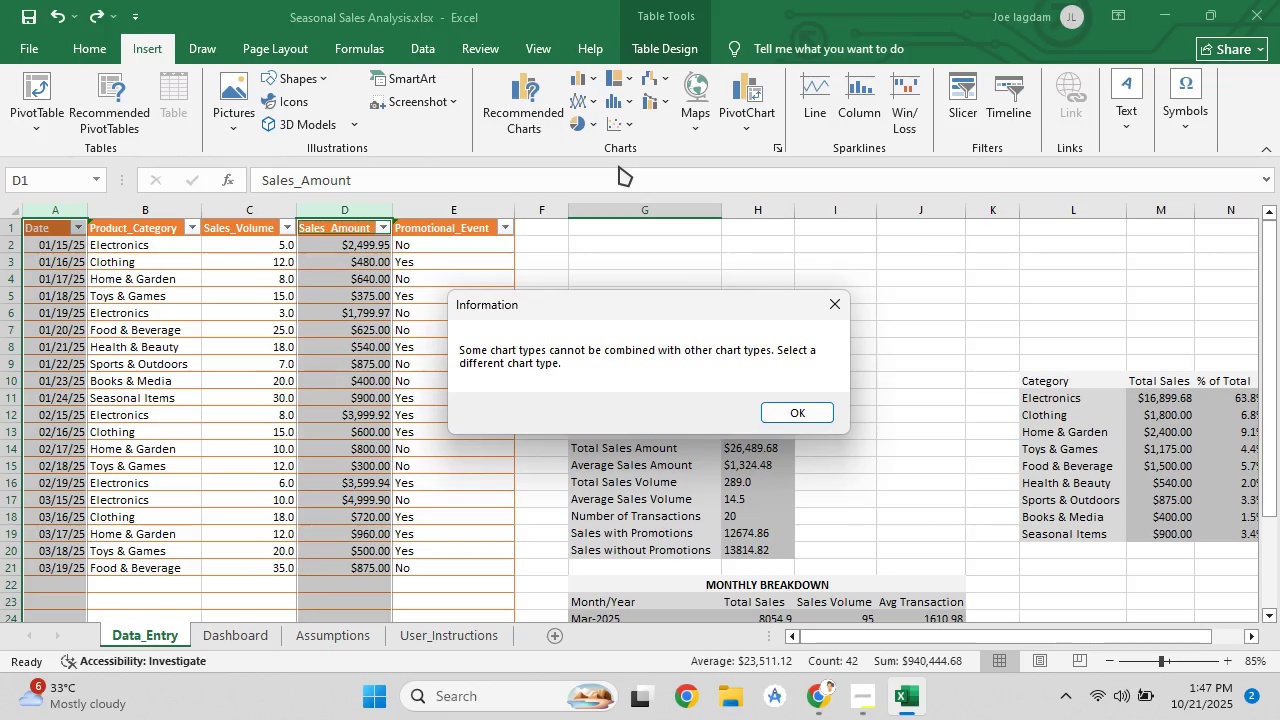 
left_click([830, 309])
 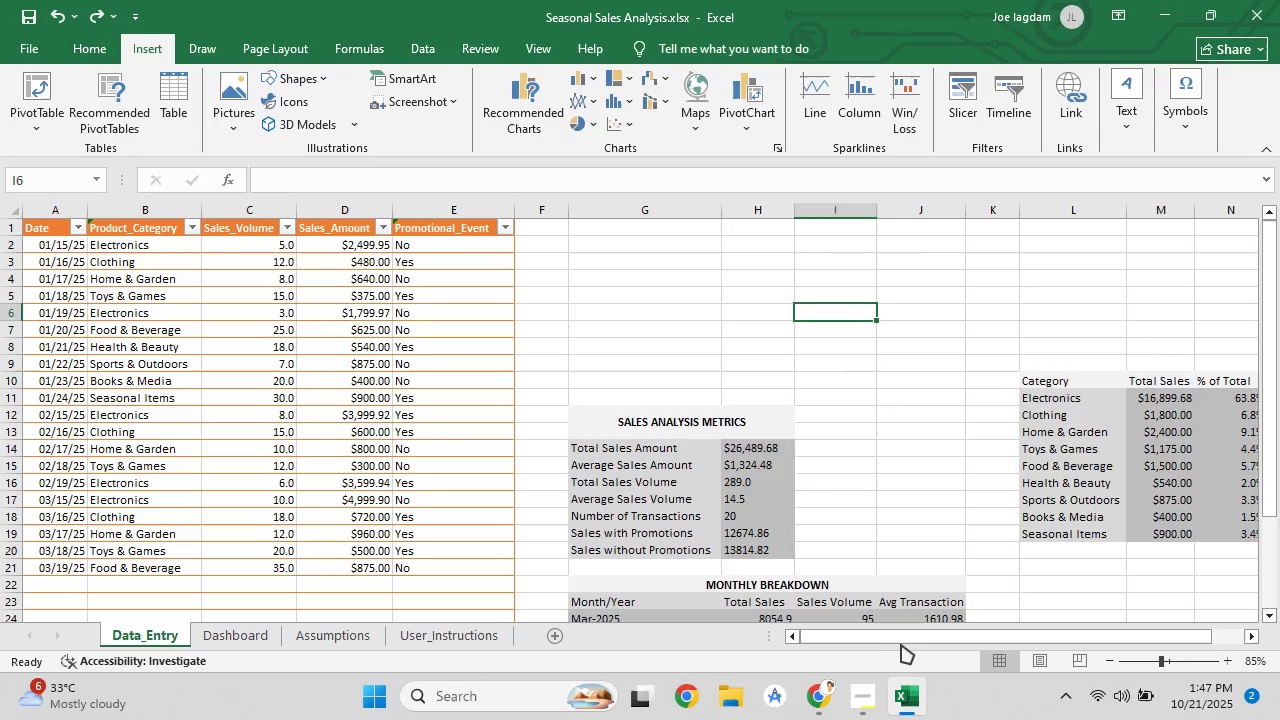 
left_click([830, 692])
 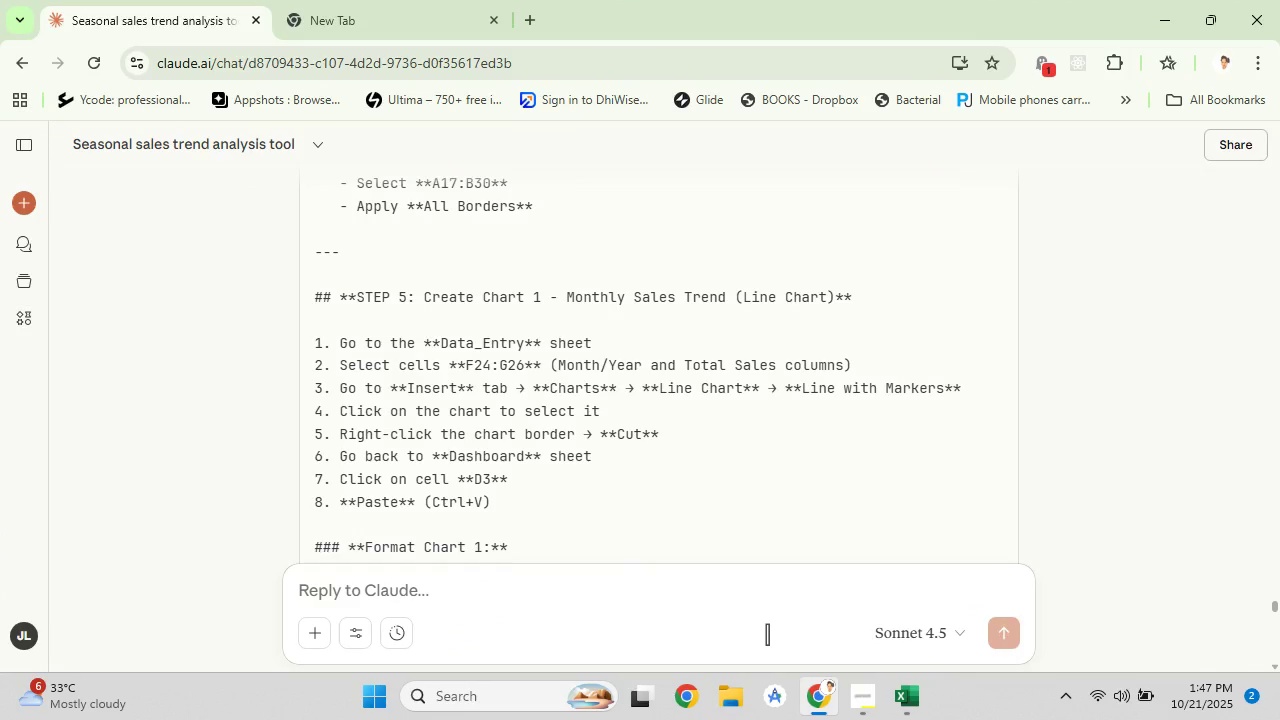 
wait(12.52)
 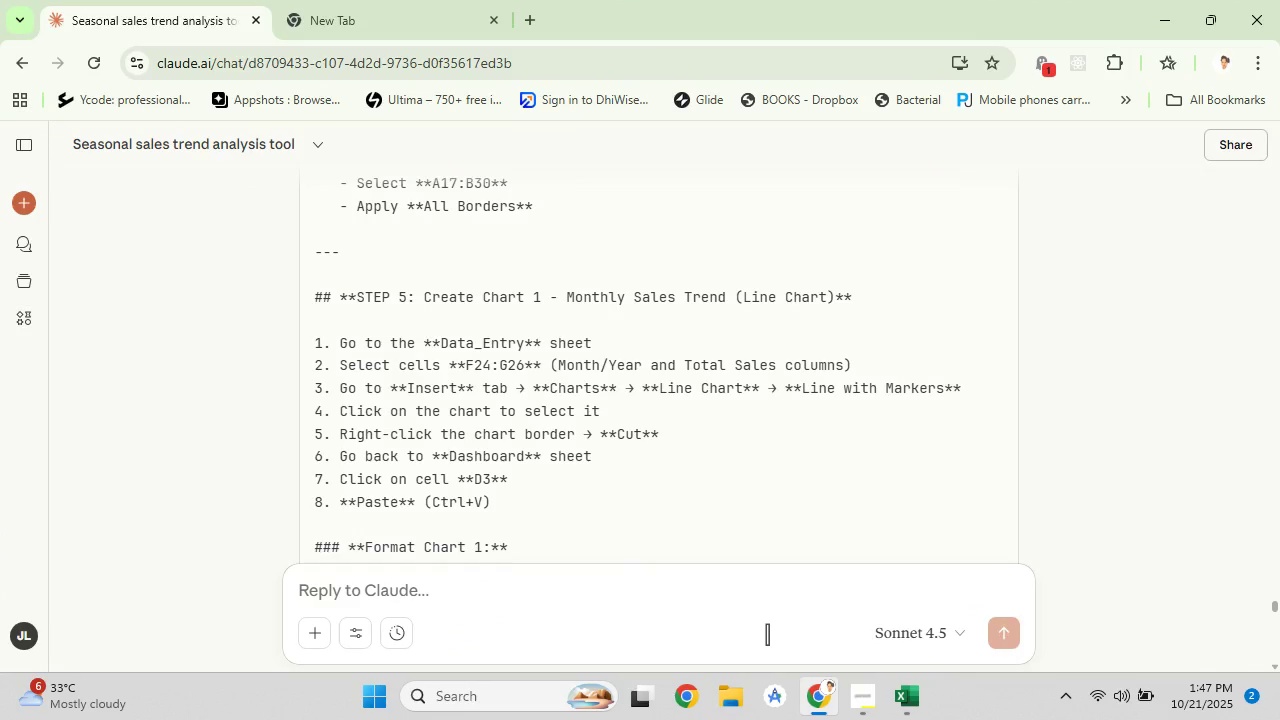 
scroll: coordinate [724, 523], scroll_direction: down, amount: 1.0
 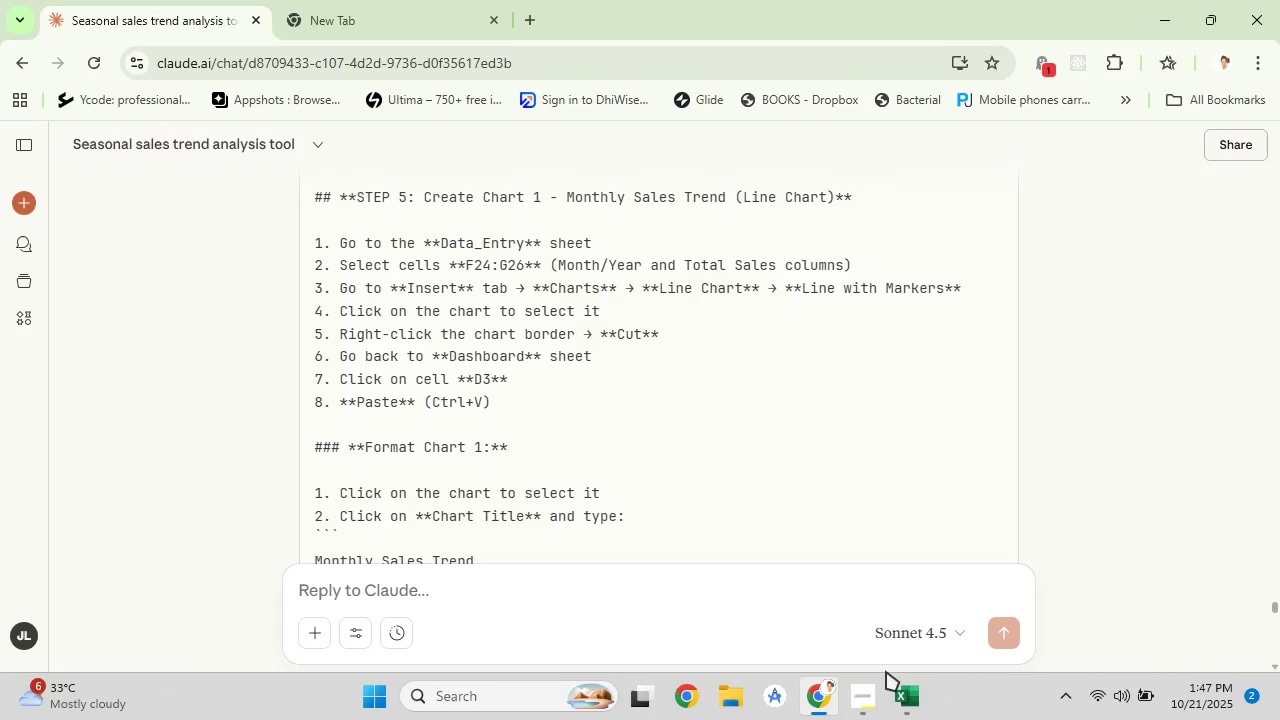 
left_click([903, 699])
 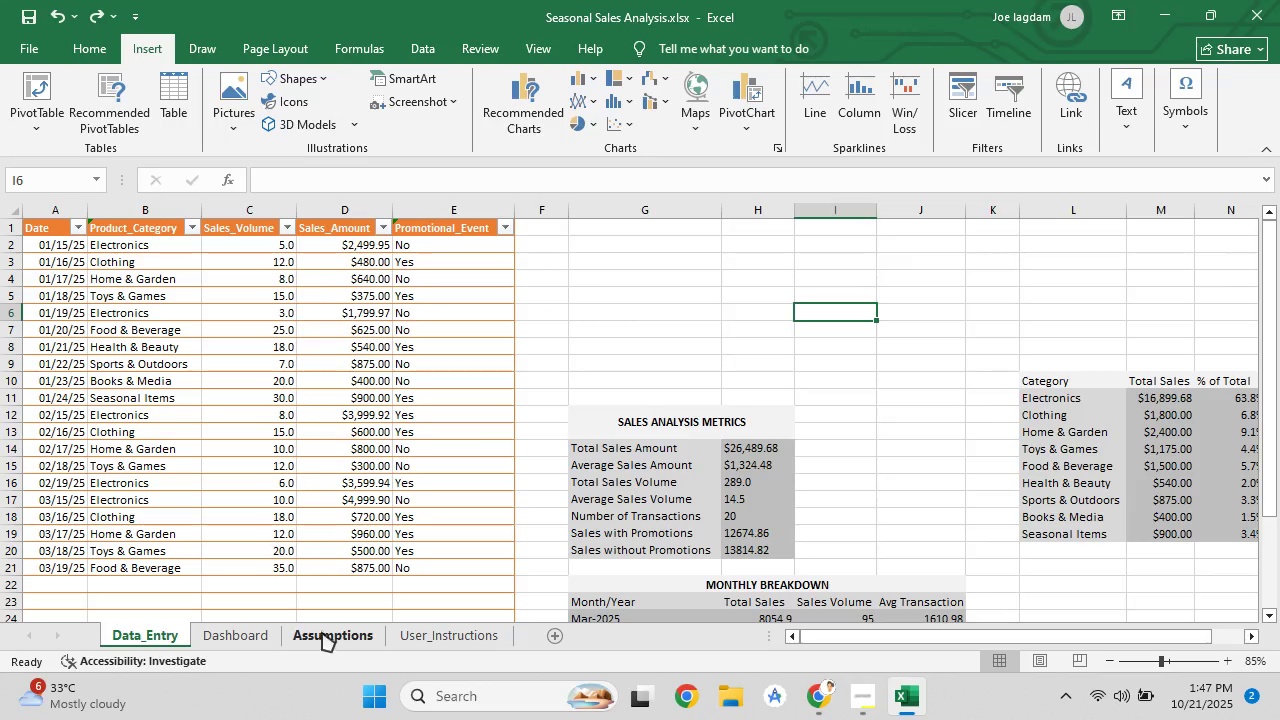 
left_click([261, 625])
 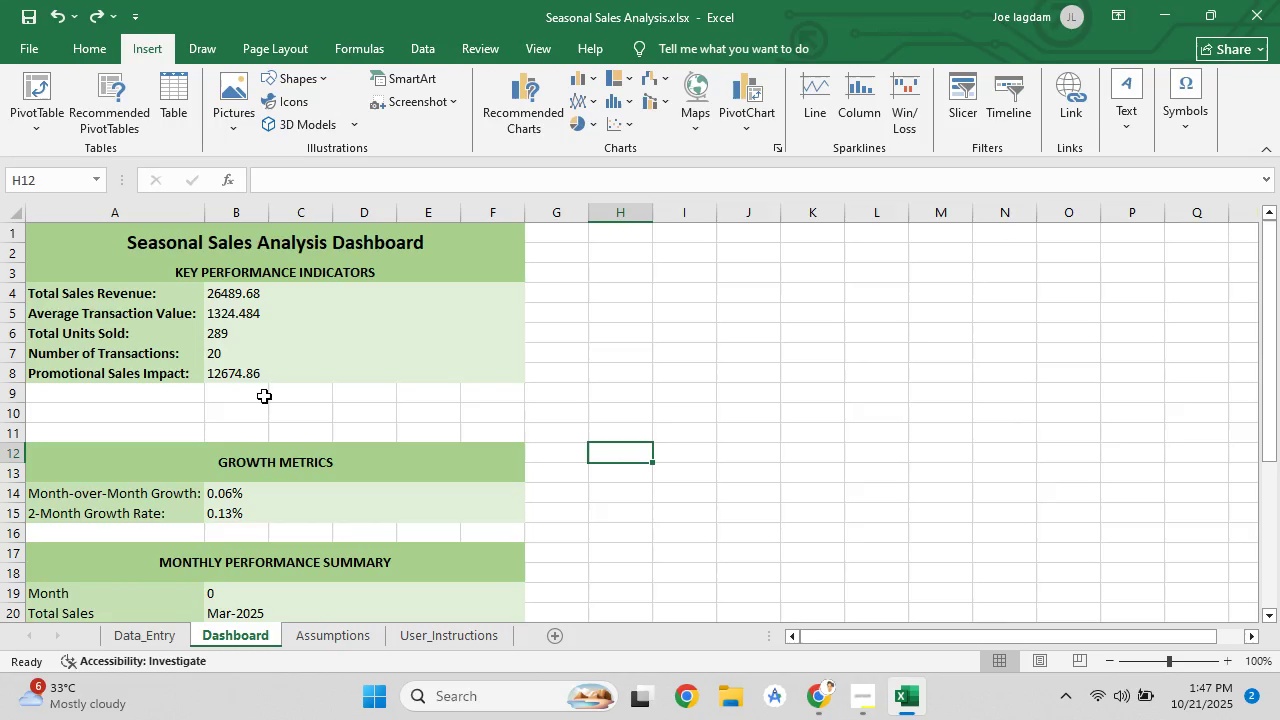 
scroll: coordinate [258, 385], scroll_direction: down, amount: 4.0
 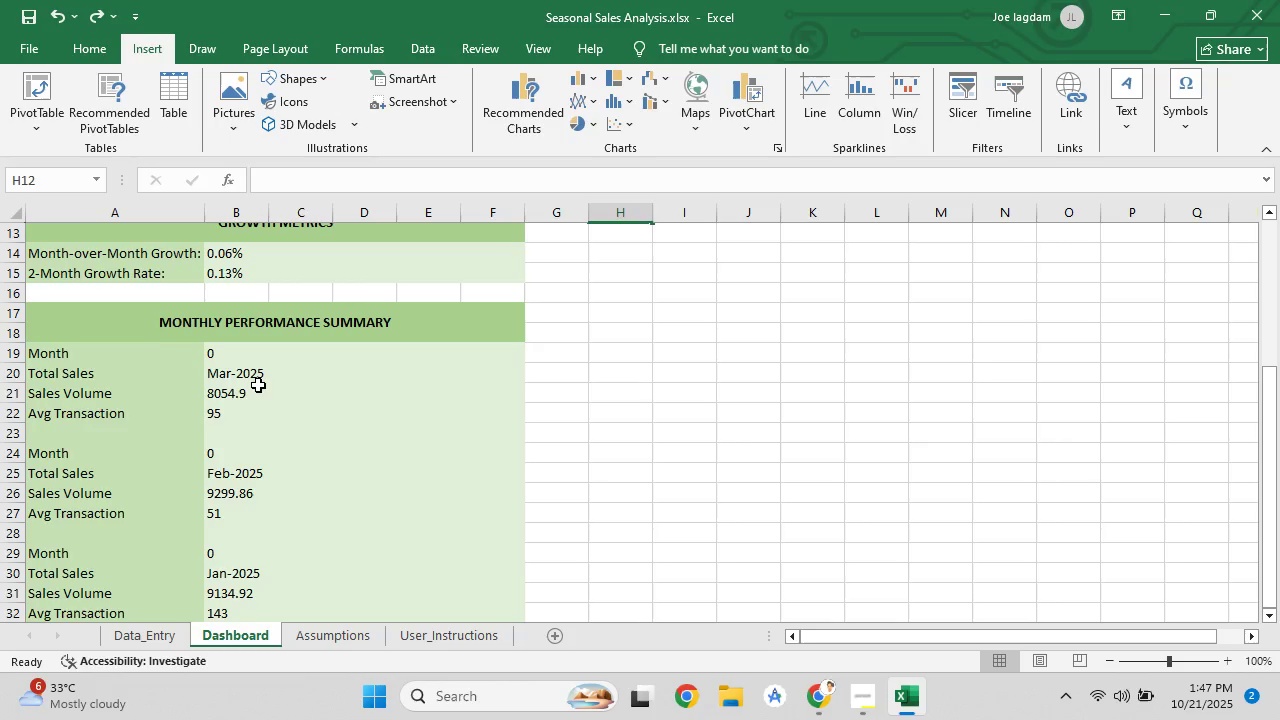 
scroll: coordinate [257, 385], scroll_direction: up, amount: 6.0
 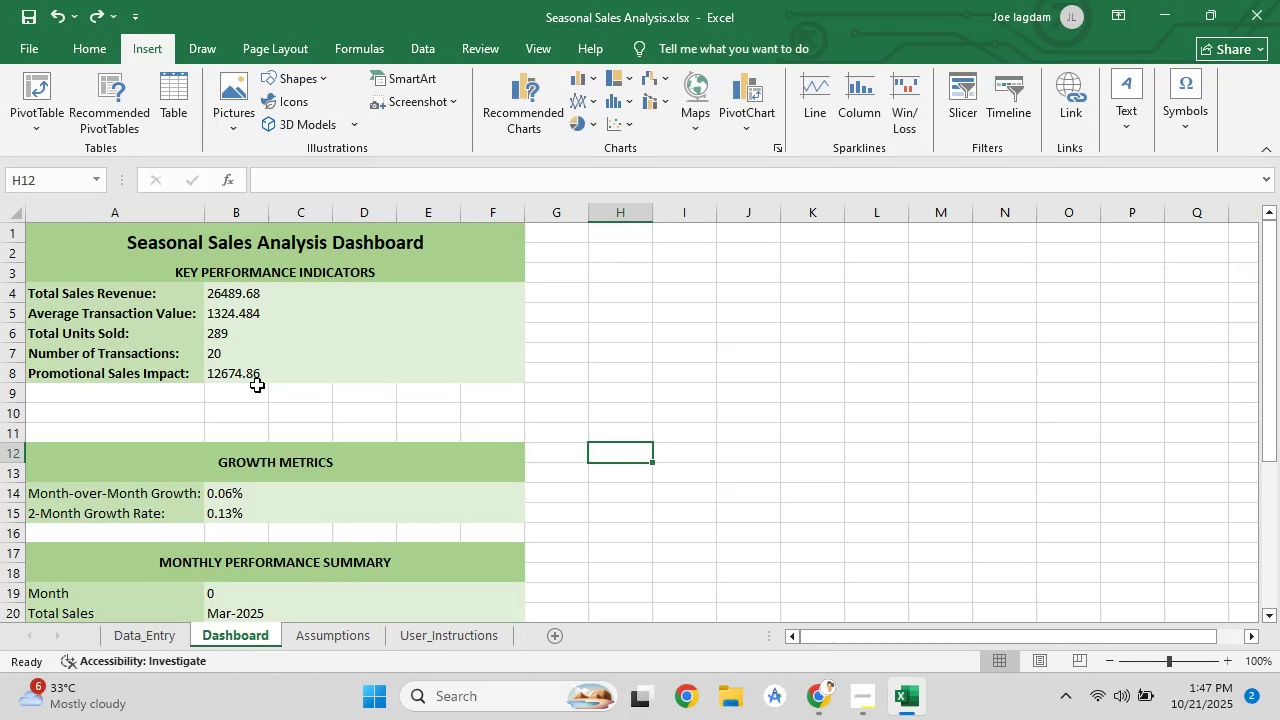 
scroll: coordinate [257, 385], scroll_direction: down, amount: 9.0
 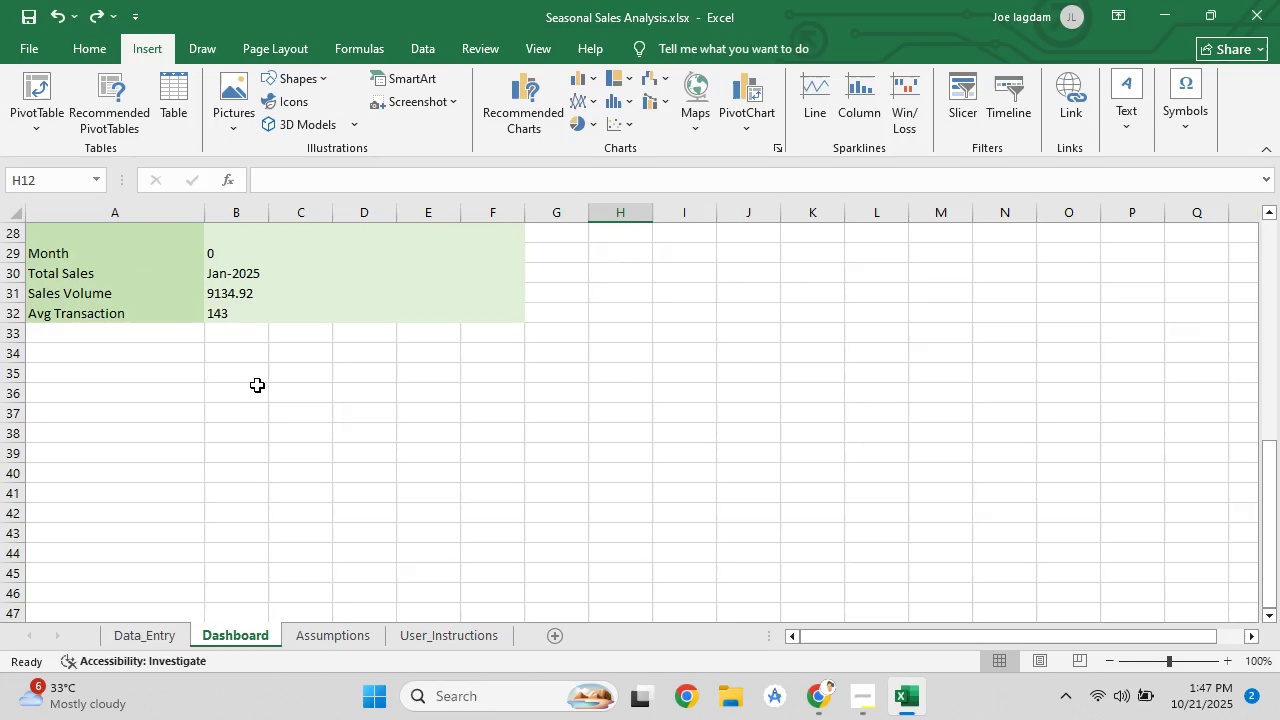 
scroll: coordinate [257, 385], scroll_direction: up, amount: 13.0
 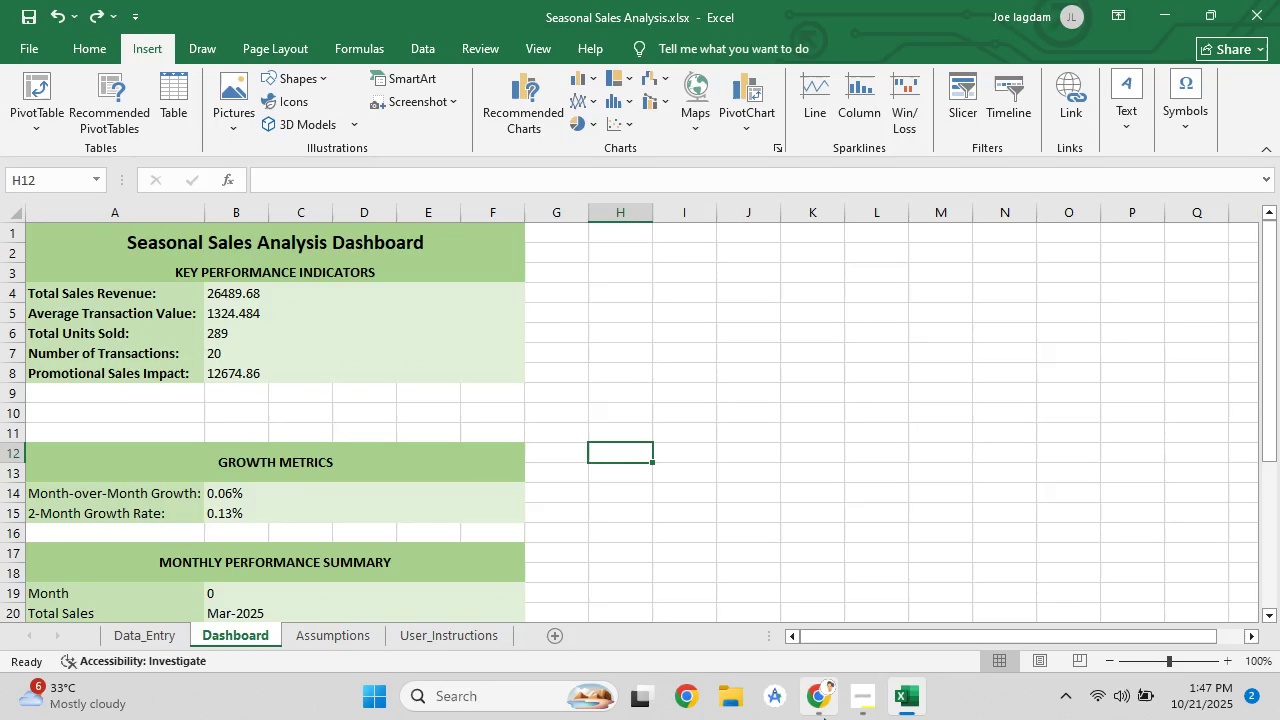 
left_click([825, 719])
 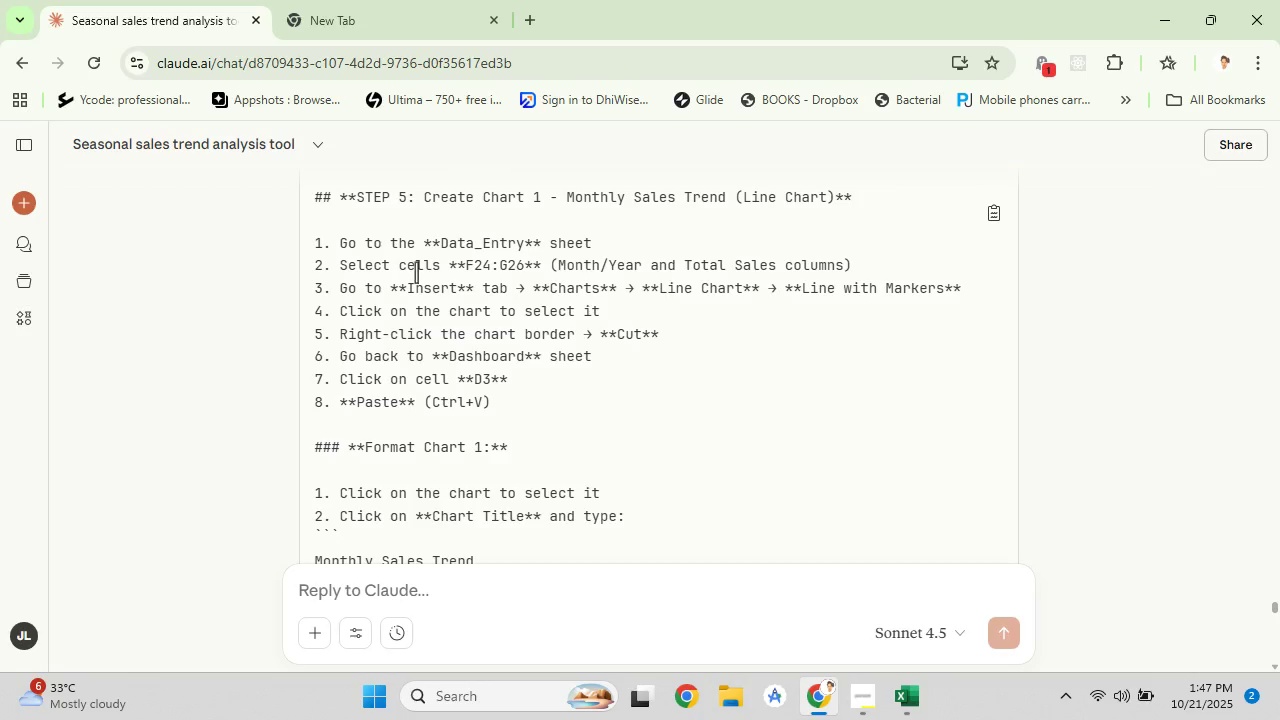 
wait(5.85)
 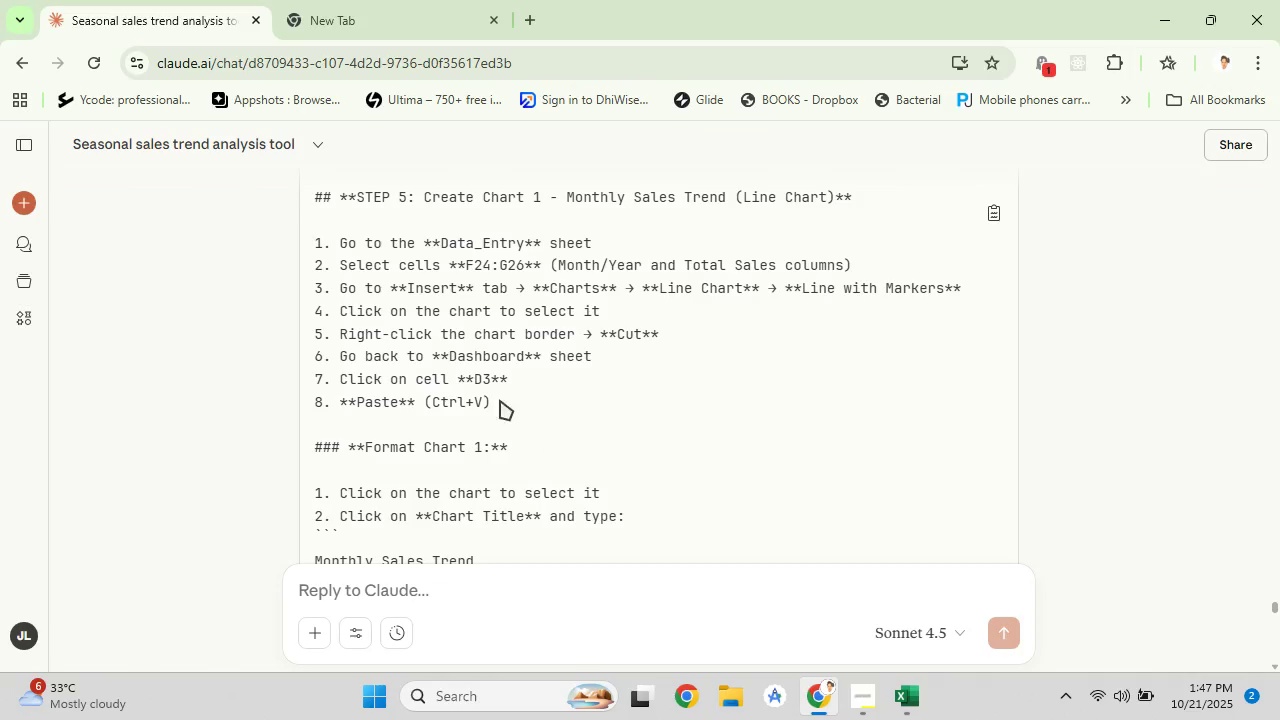 
scroll: coordinate [549, 433], scroll_direction: up, amount: 1.0
 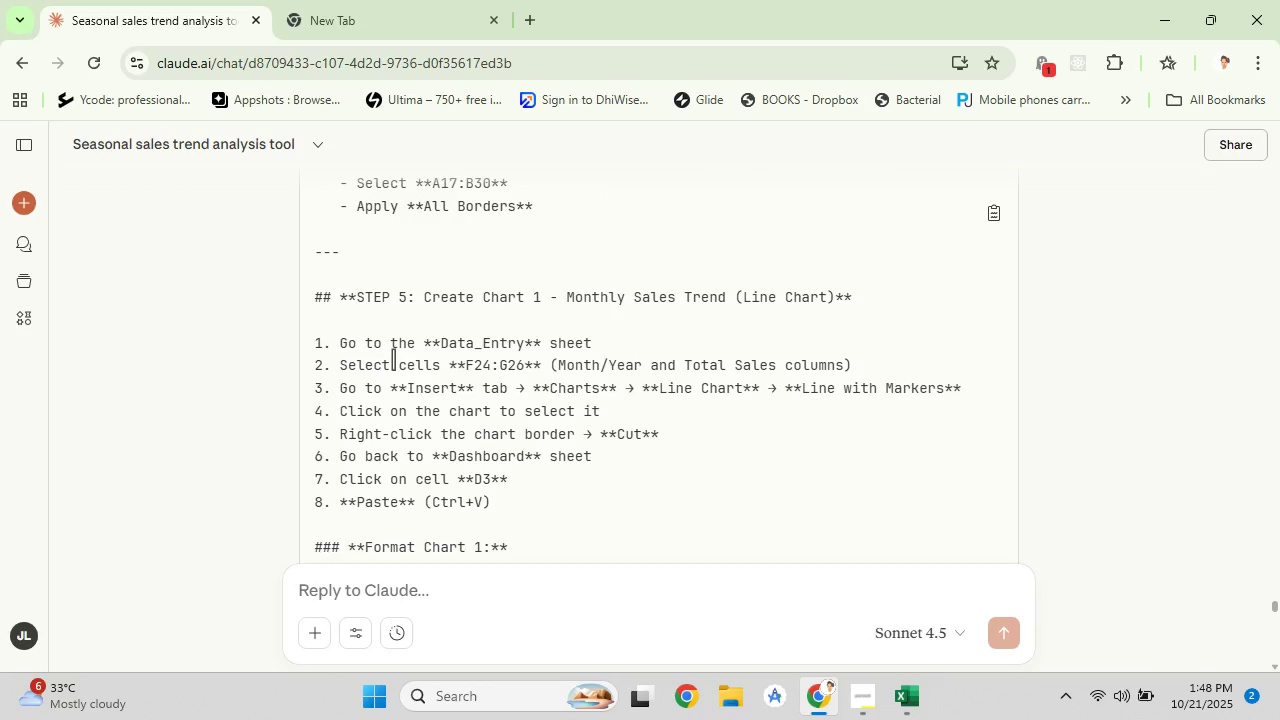 
wait(5.29)
 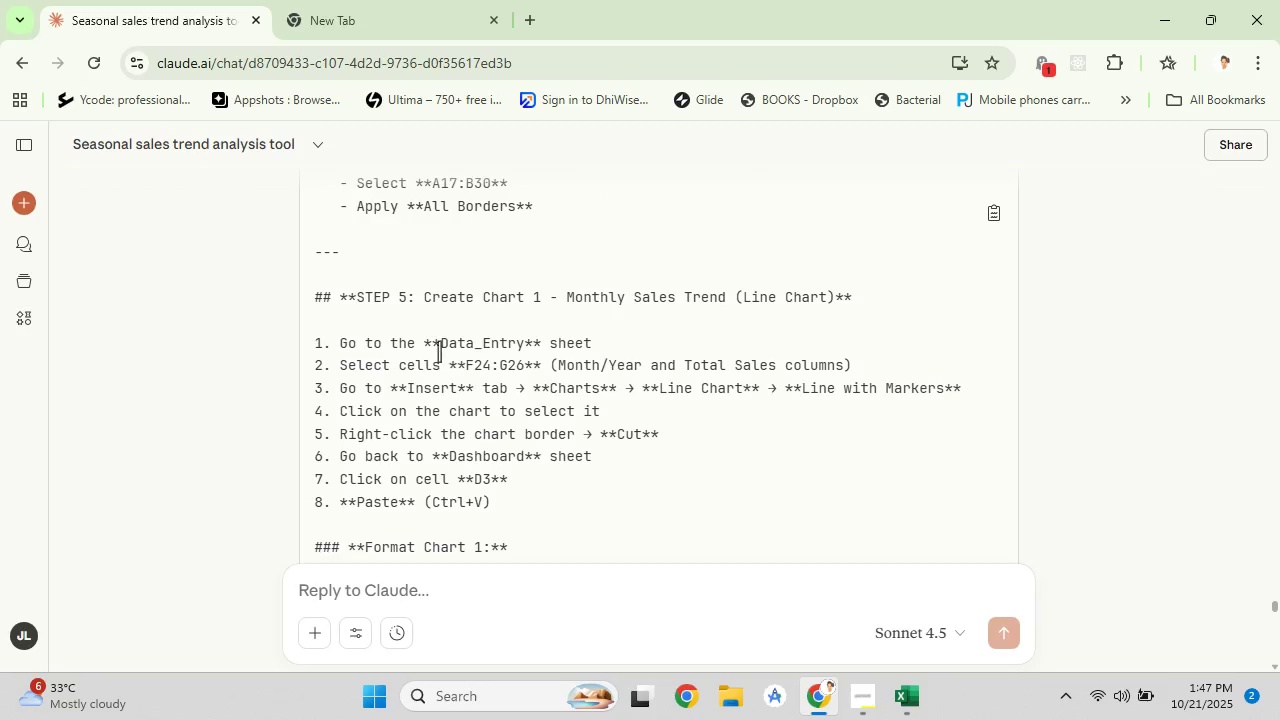 
left_click_drag(start_coordinate=[857, 365], to_coordinate=[342, 366])
 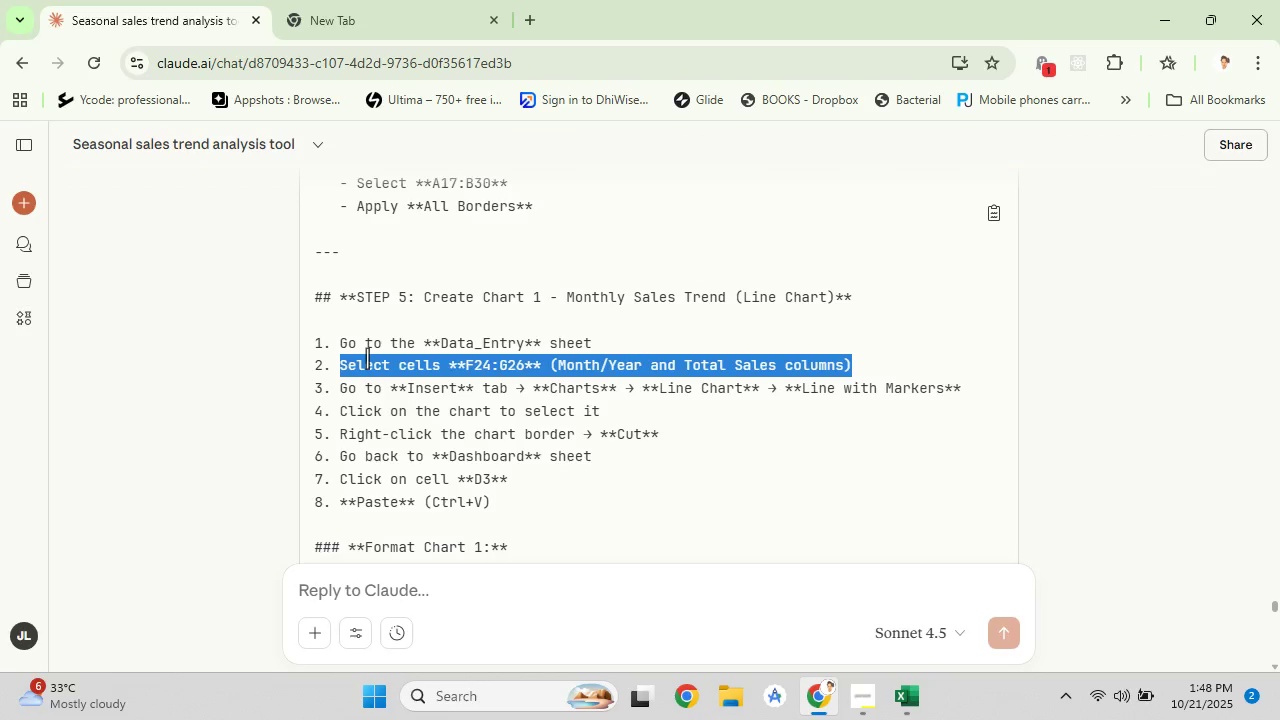 
right_click([367, 360])
 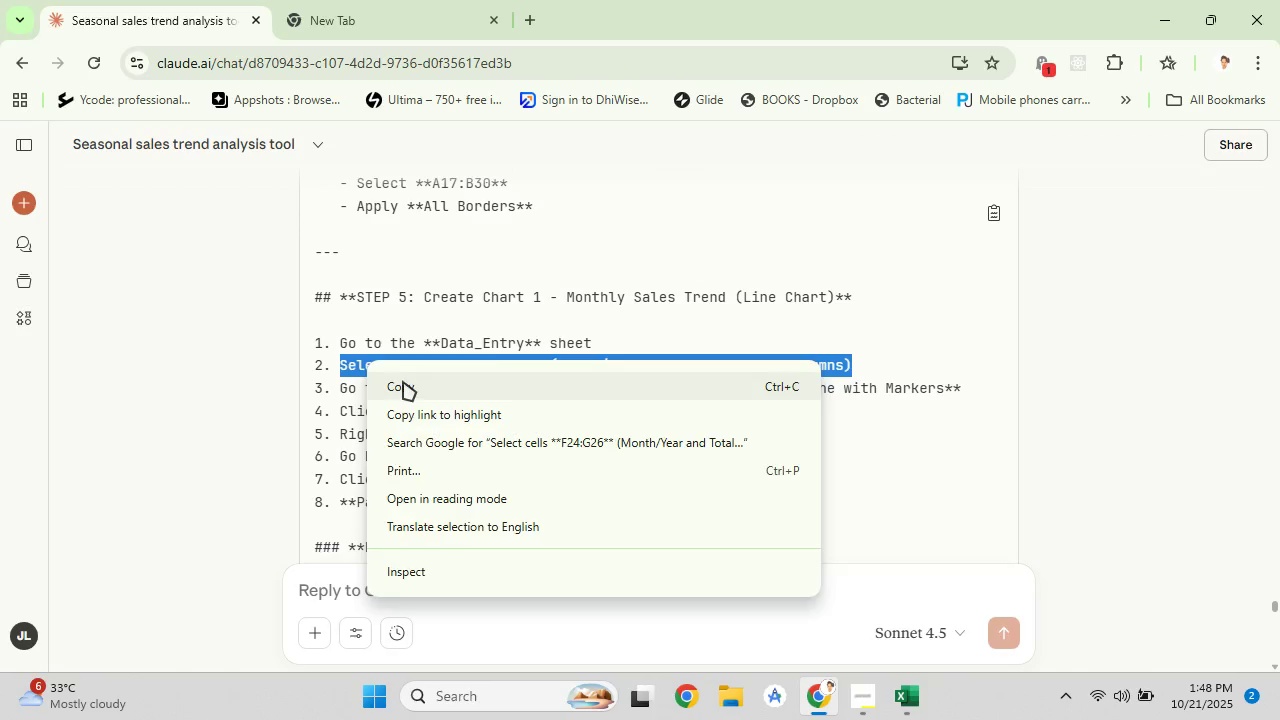 
left_click([403, 381])
 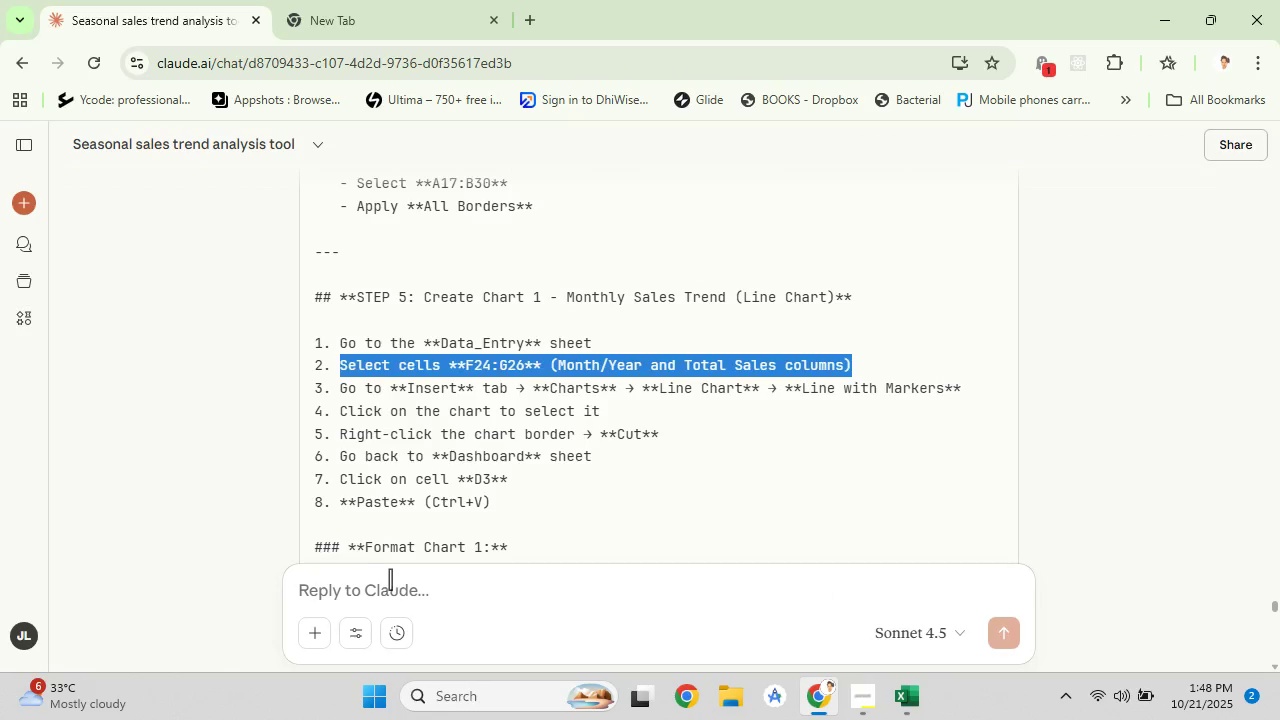 
left_click([390, 579])
 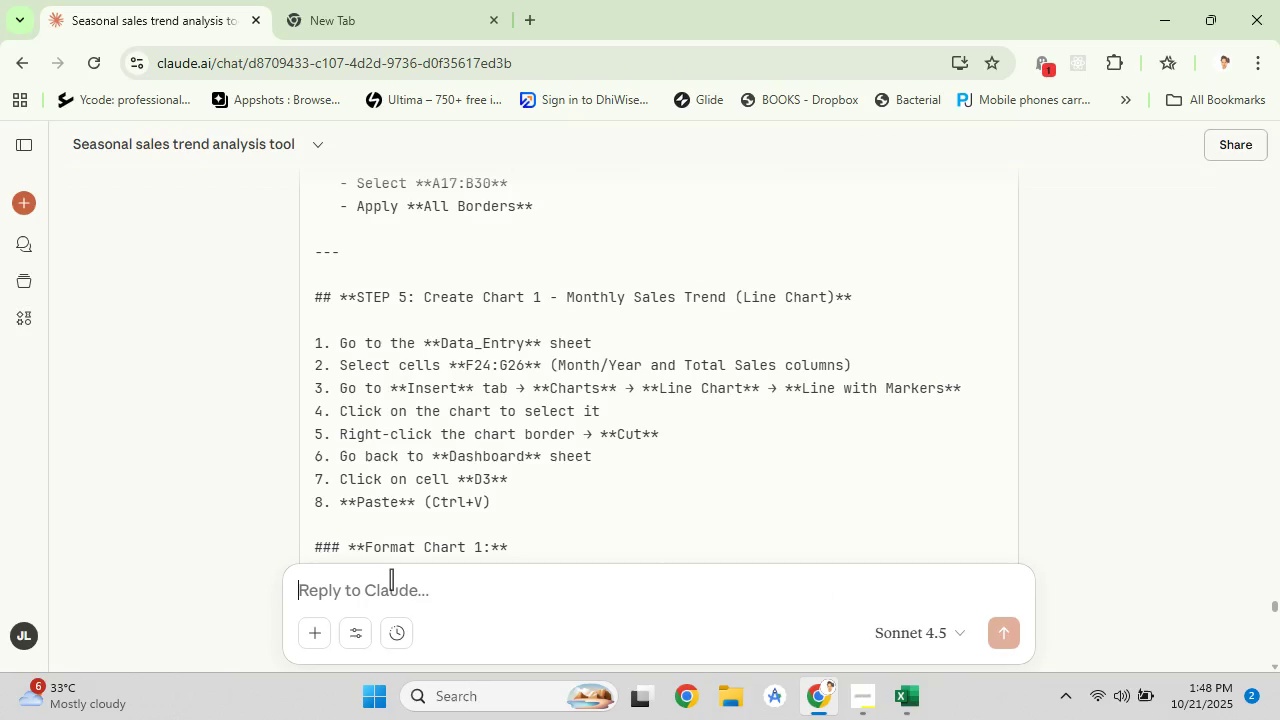 
key(Control+V)
 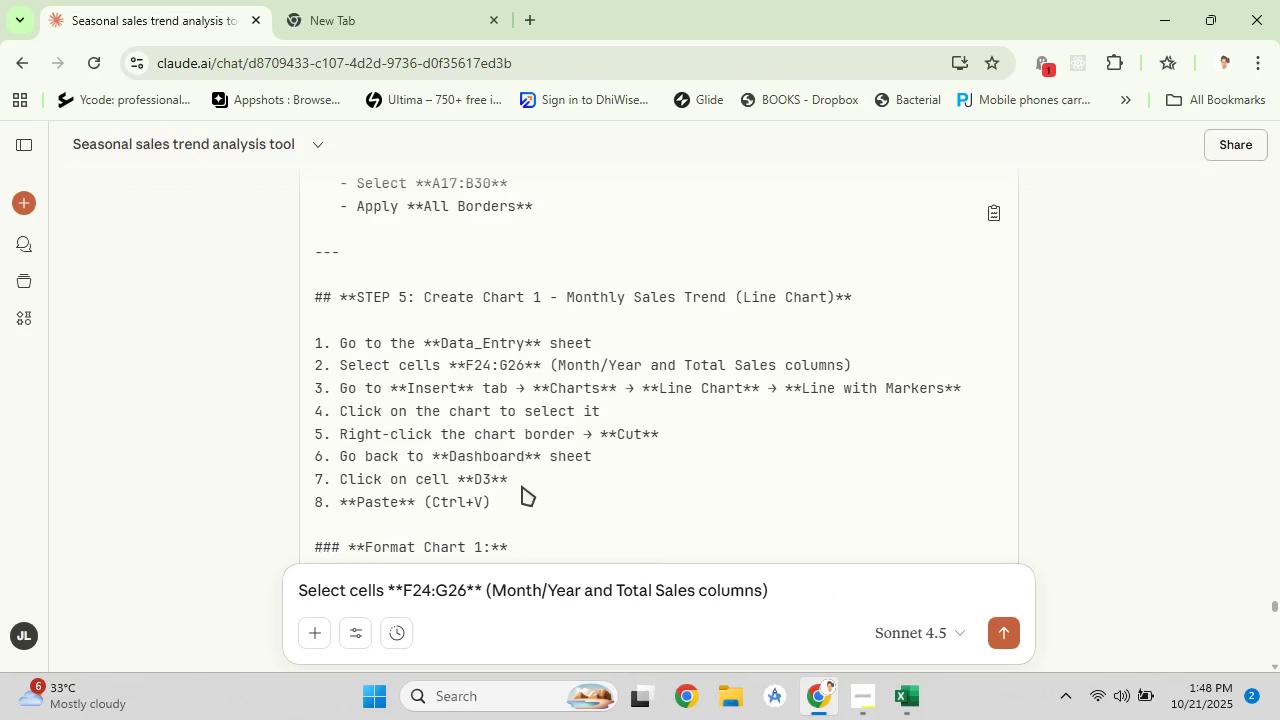 
left_click_drag(start_coordinate=[520, 505], to_coordinate=[313, 300])
 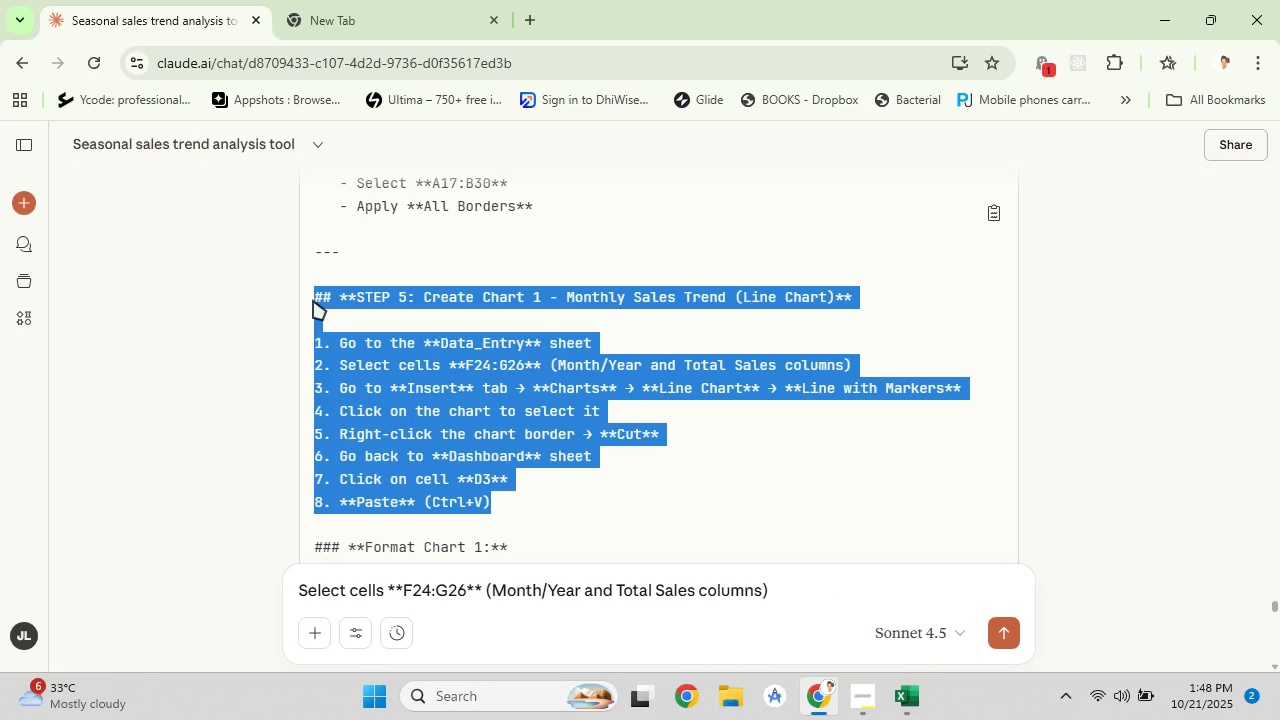 
key(Control+C)
 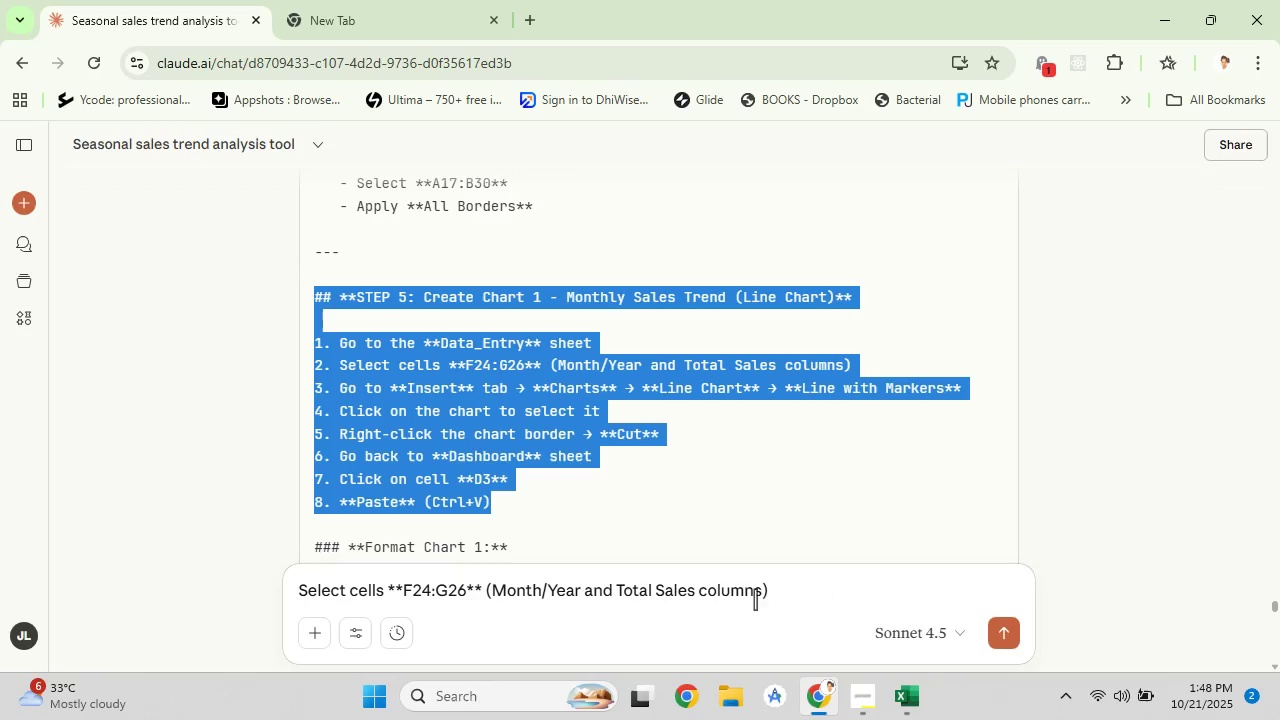 
left_click_drag(start_coordinate=[792, 594], to_coordinate=[282, 558])
 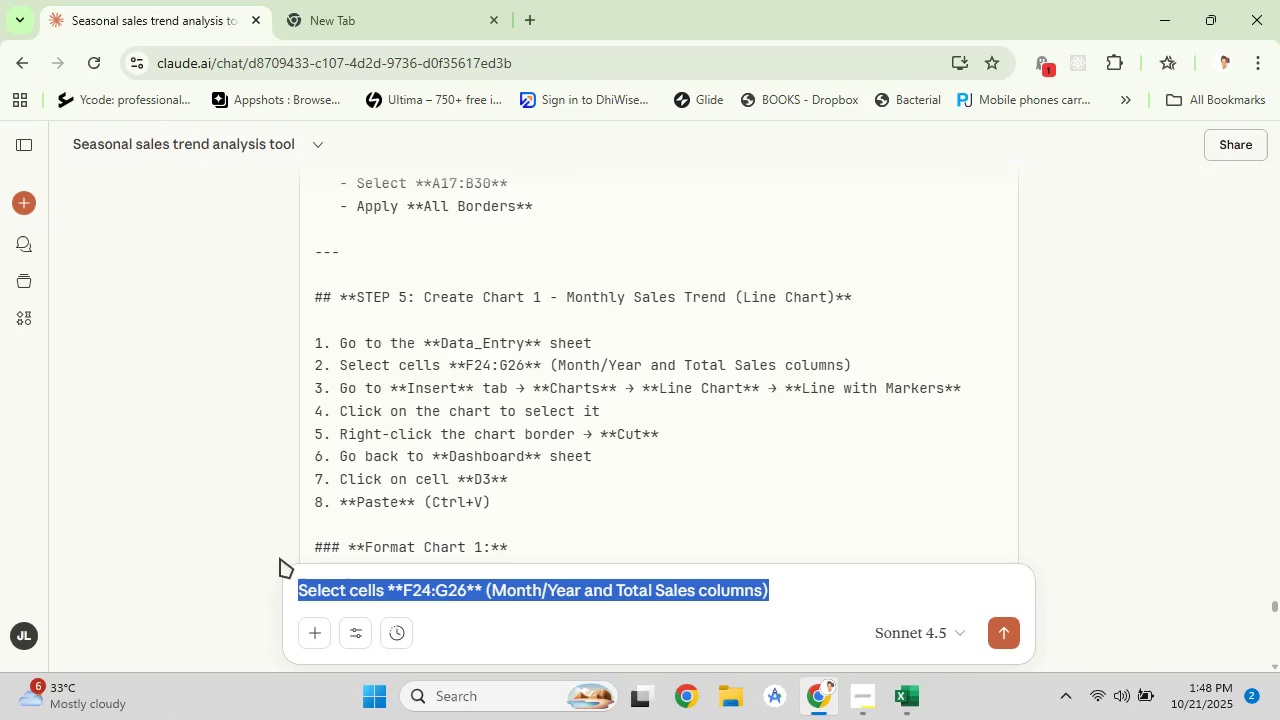 
key(Control+V)
 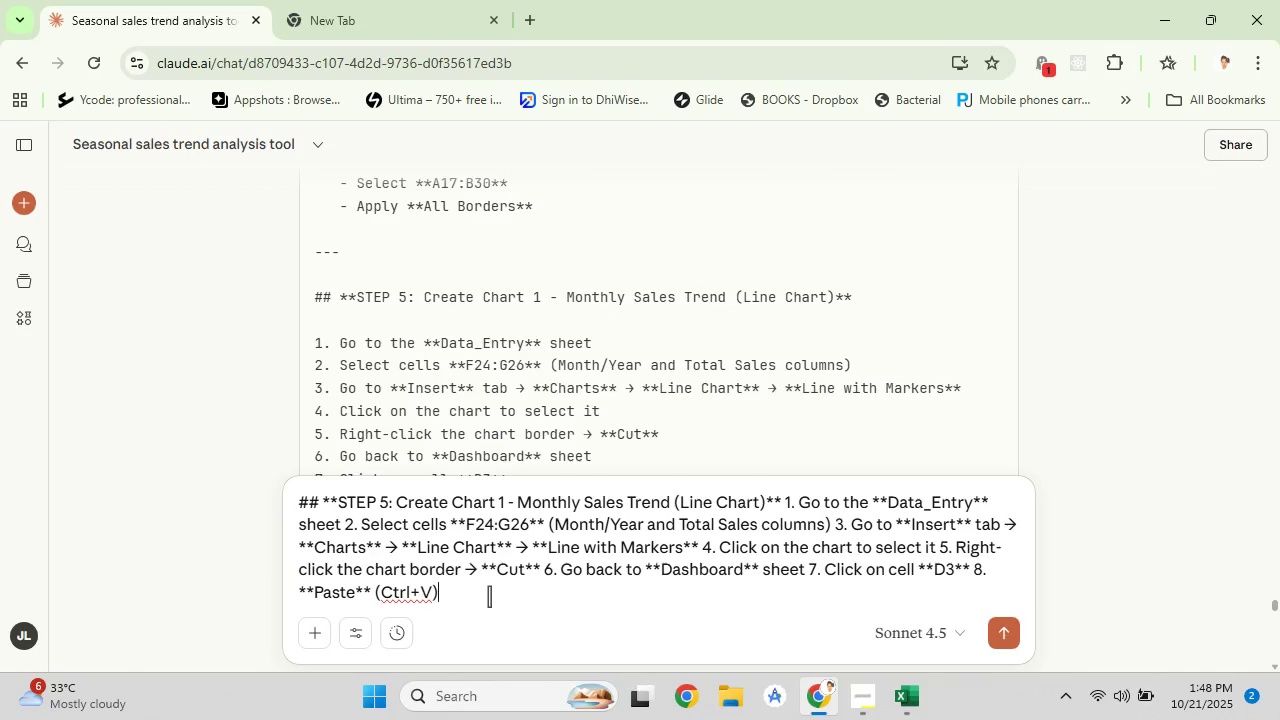 
key(Backspace)
 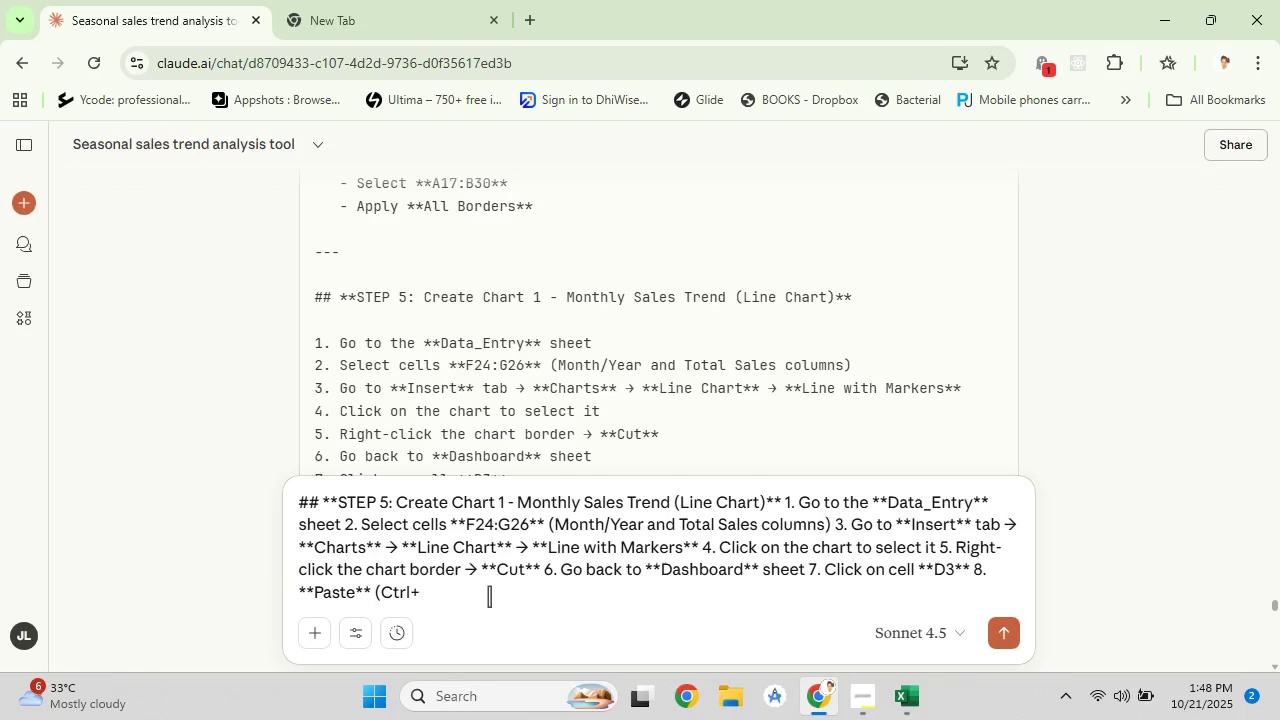 
key(Backspace)
 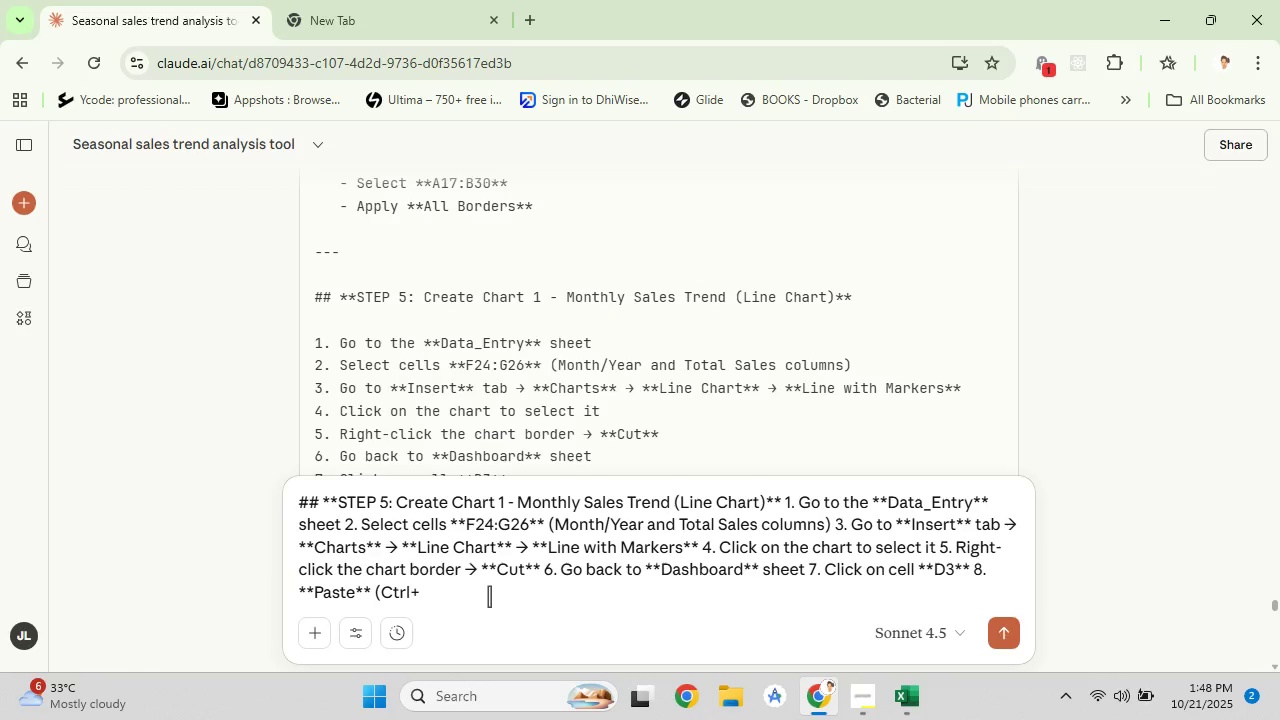 
key(Backspace)
 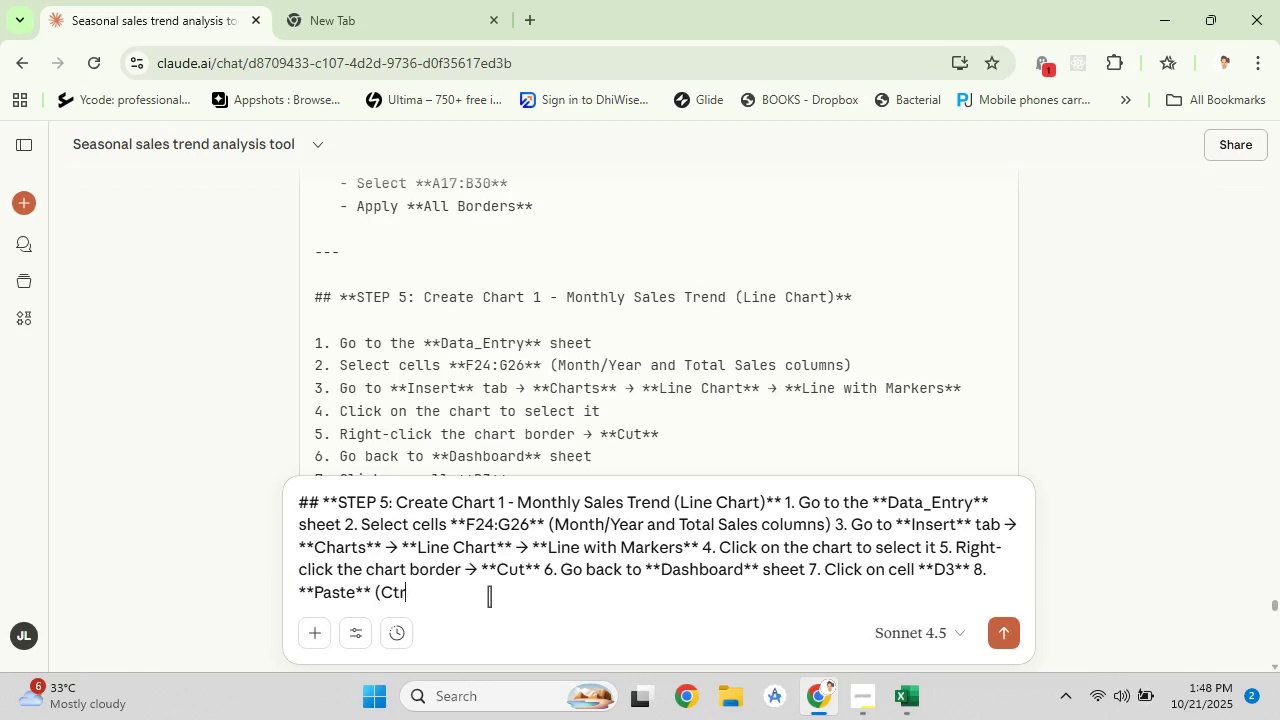 
key(Backspace)
 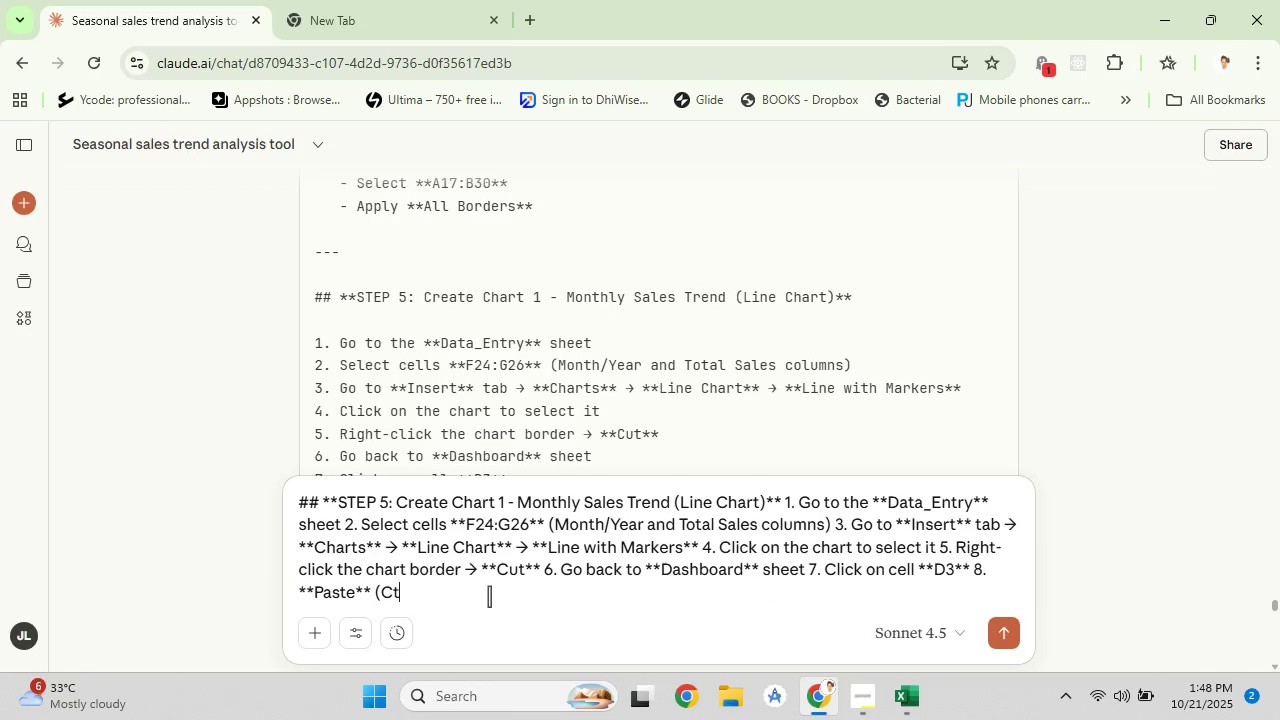 
key(Backspace)
 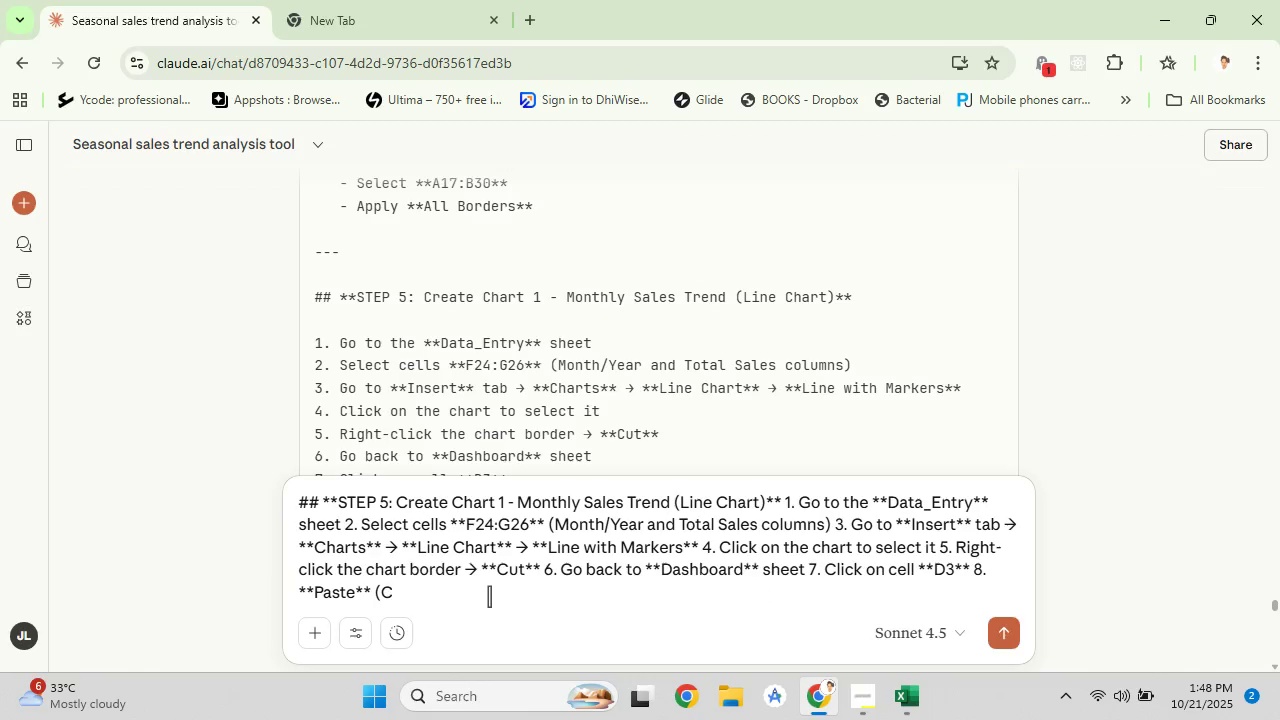 
key(Backspace)
 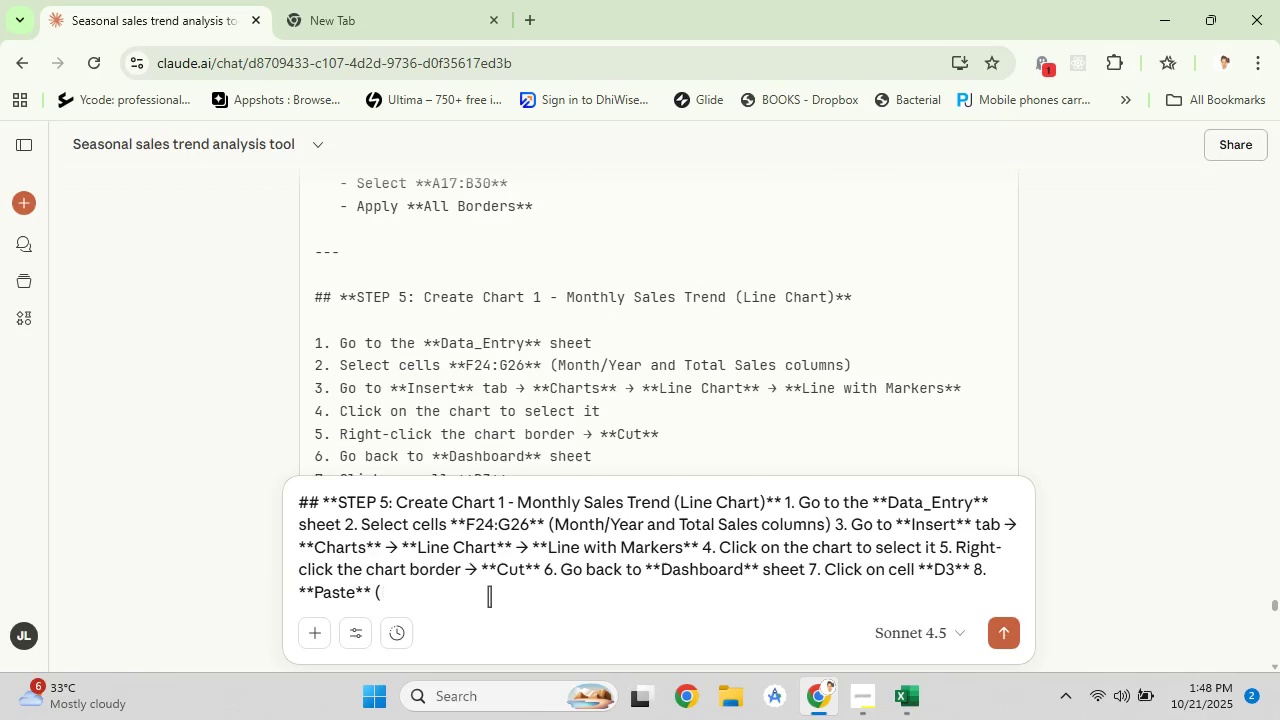 
key(Backspace)
 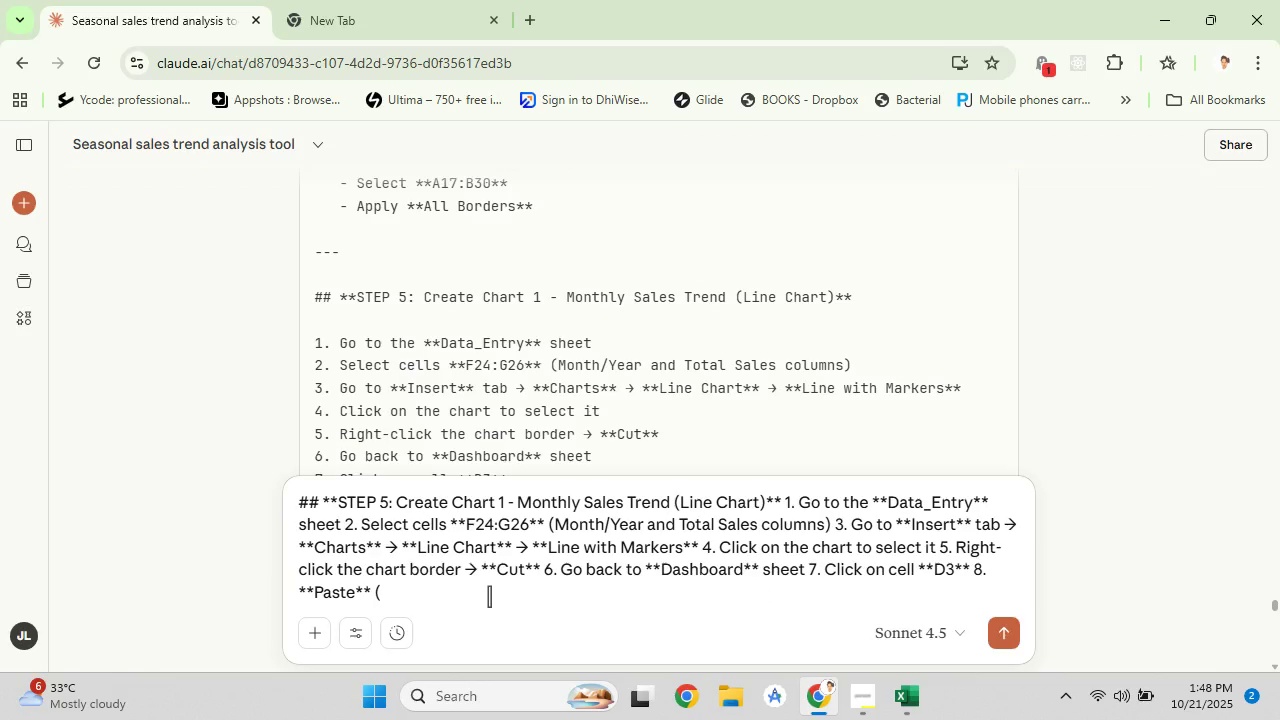 
key(Backspace)
 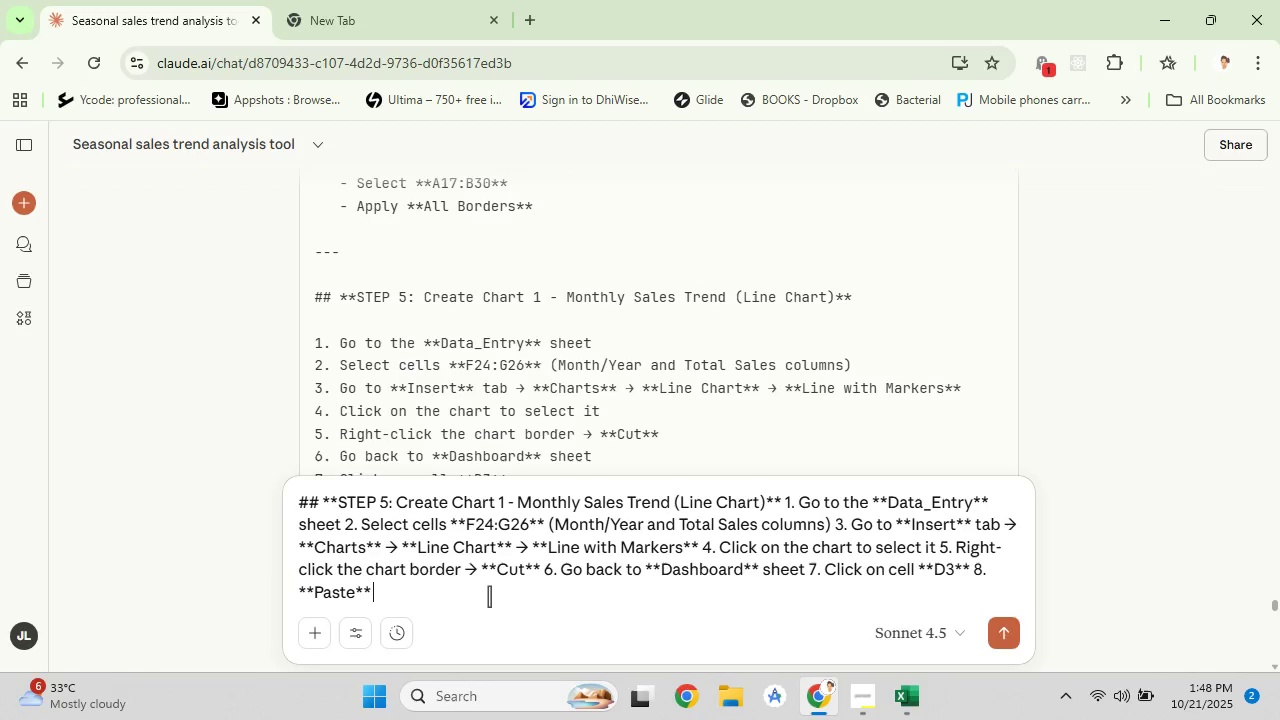 
key(Backspace)
 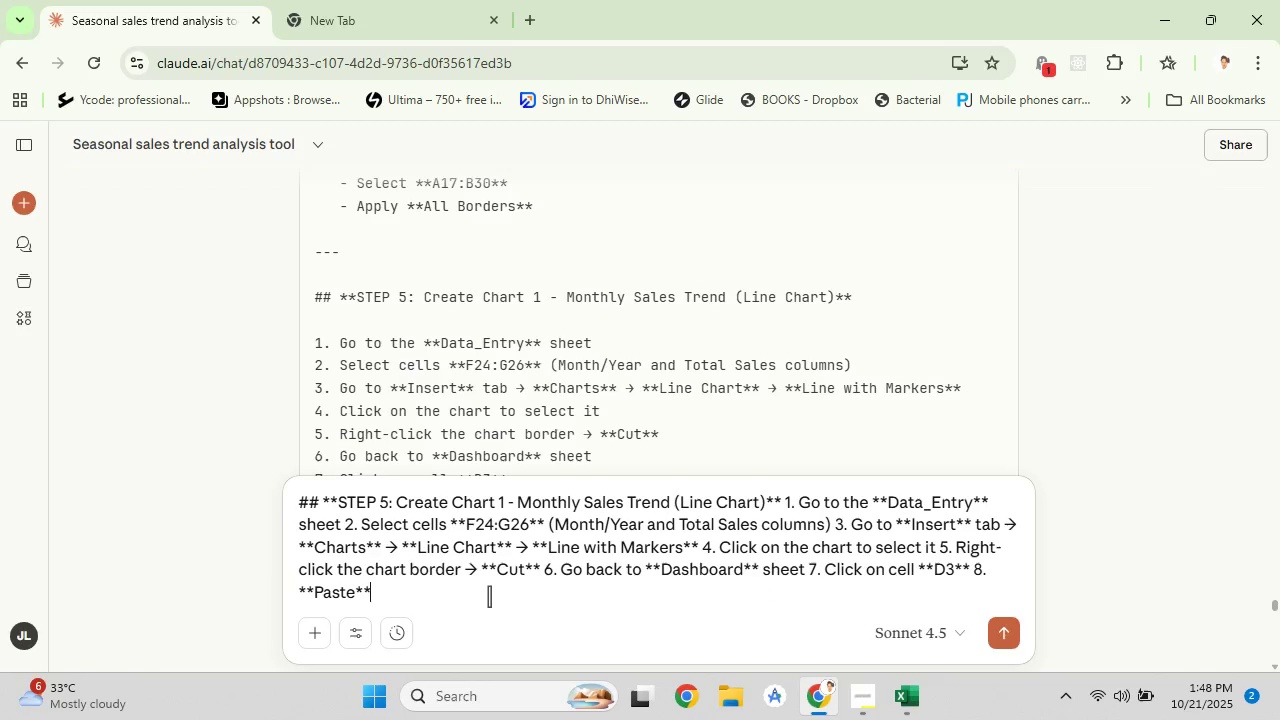 
key(Backspace)
 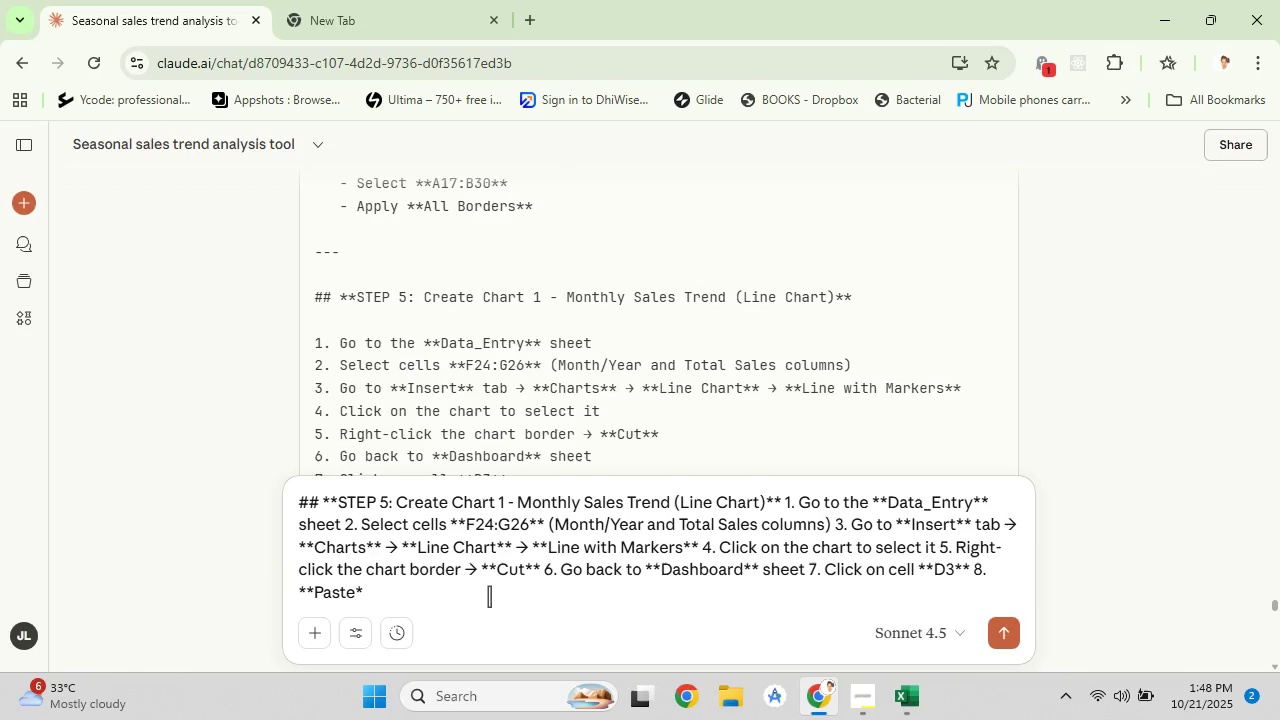 
key(Backspace)
 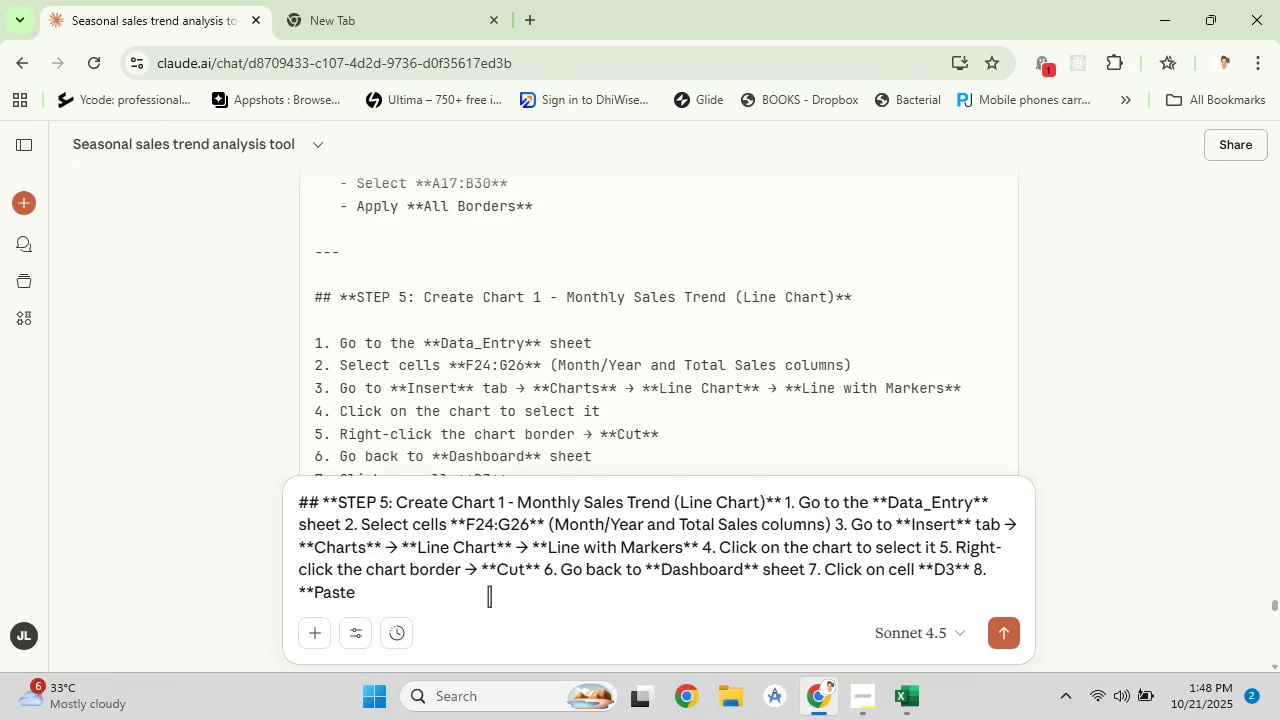 
key(Backspace)
 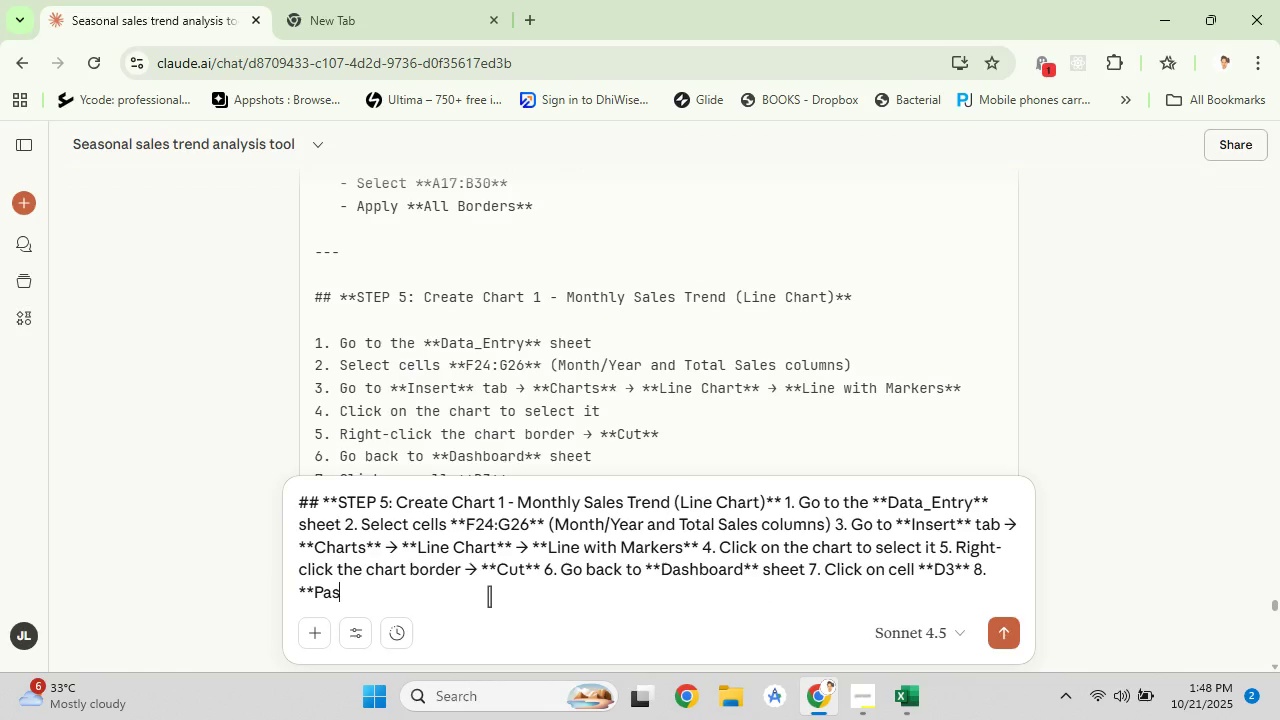 
key(Backspace)
 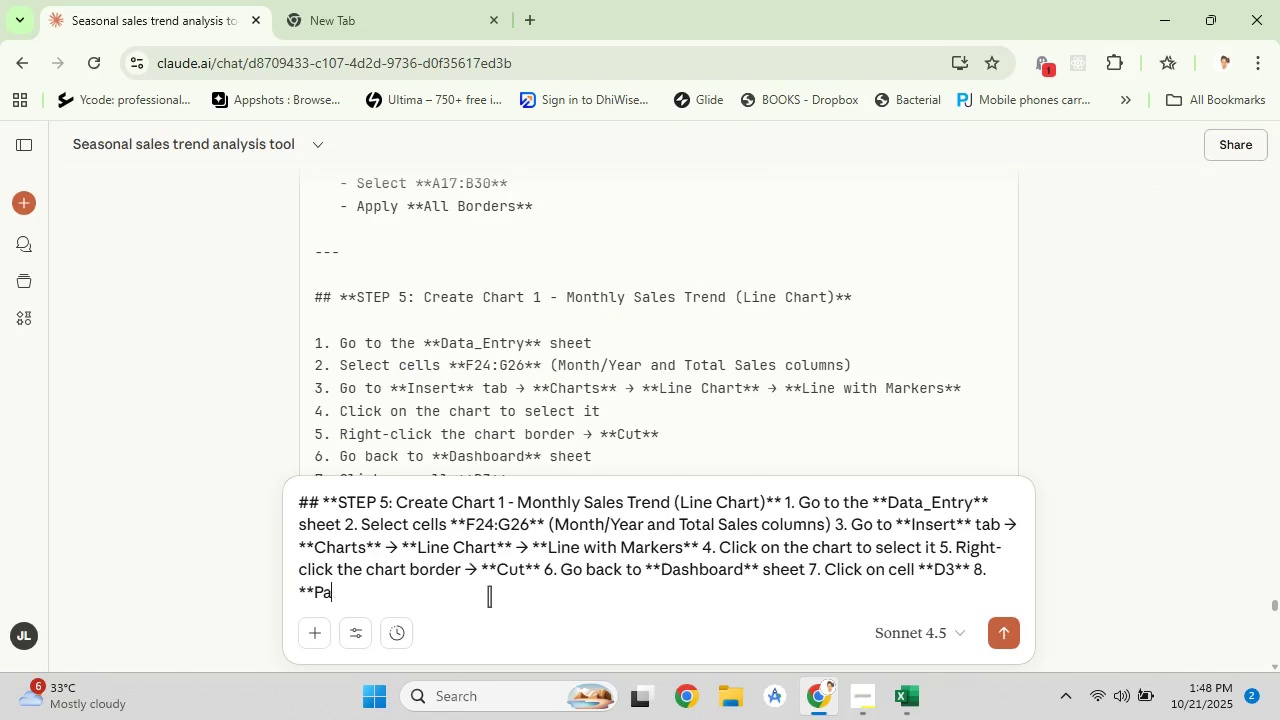 
key(Backspace)
 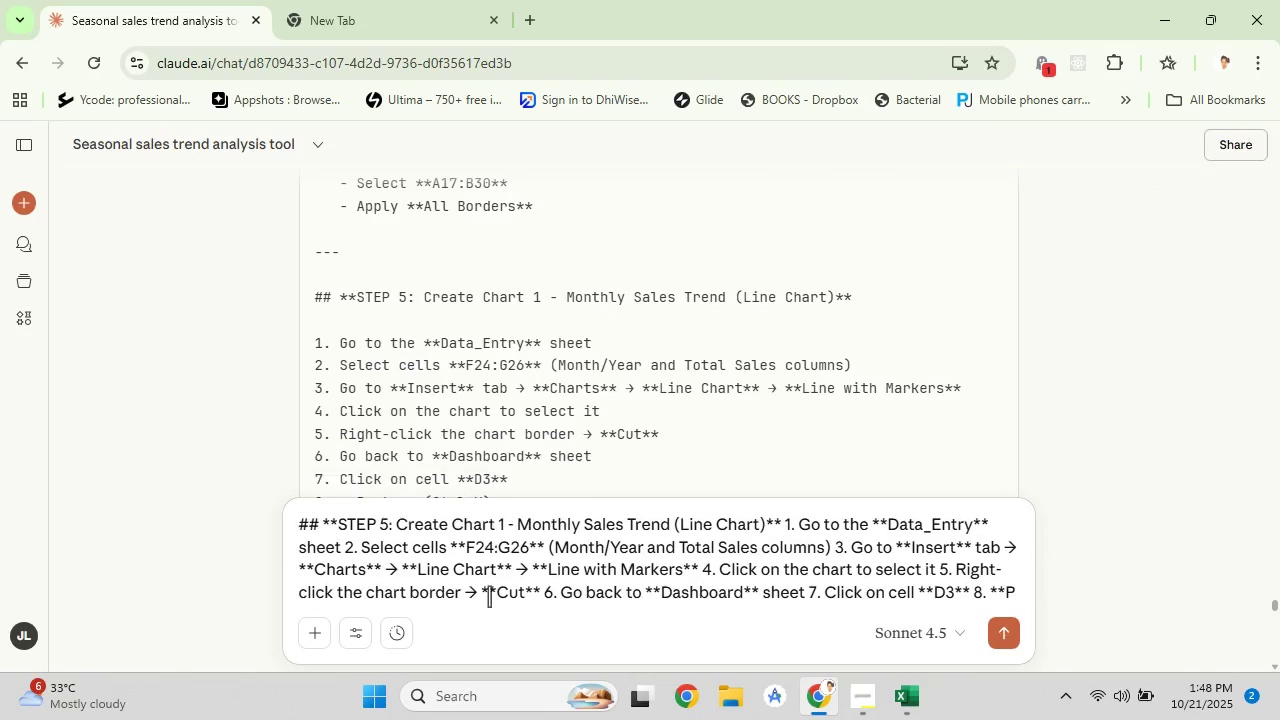 
key(Backspace)
 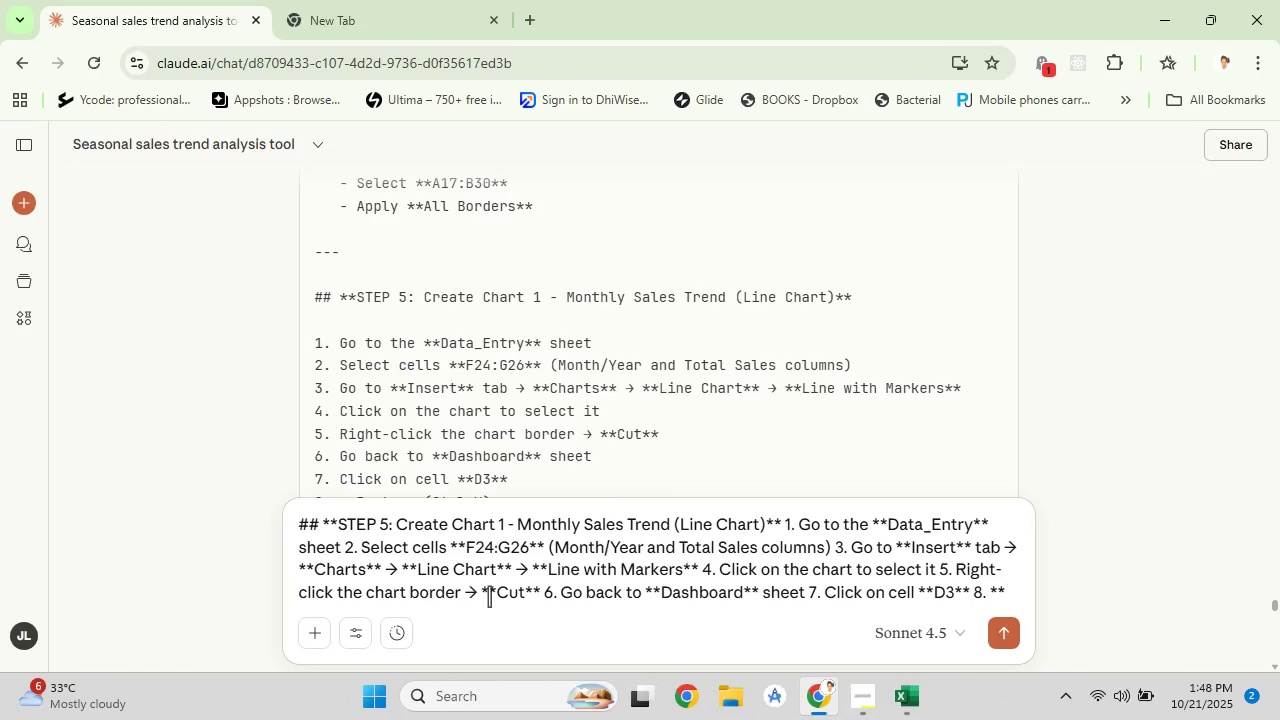 
key(Backspace)
 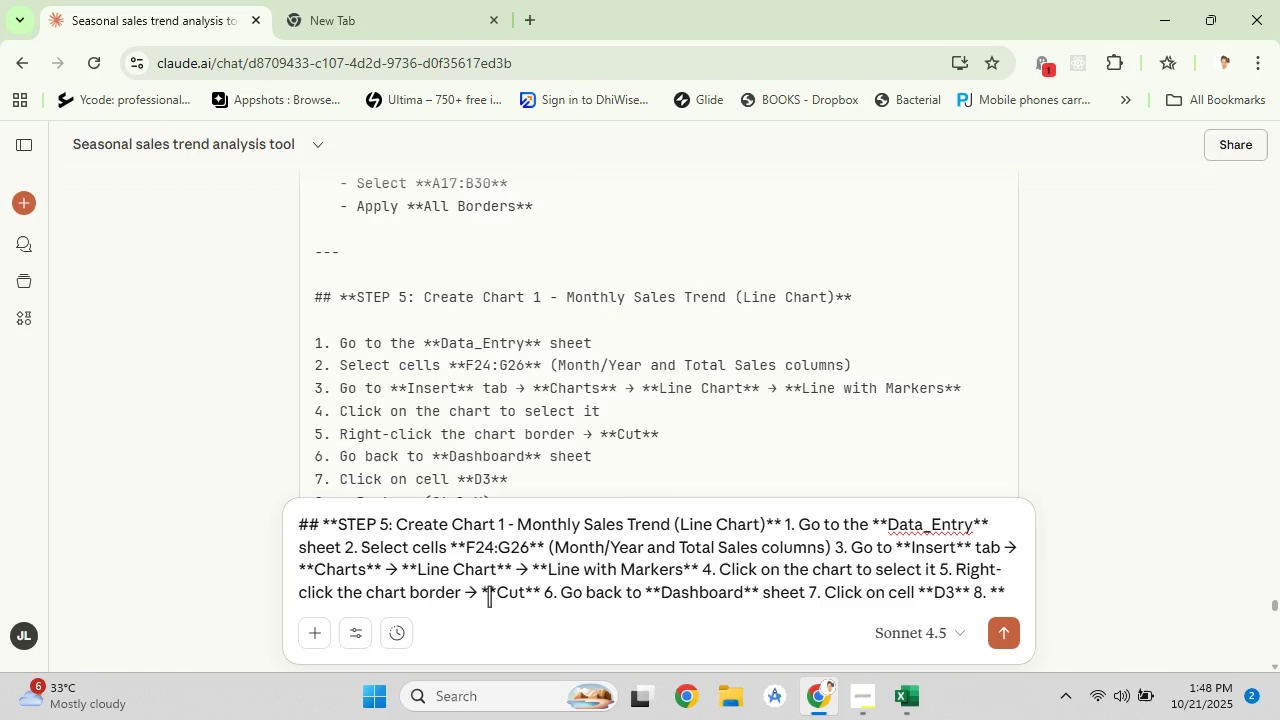 
key(Backspace)
 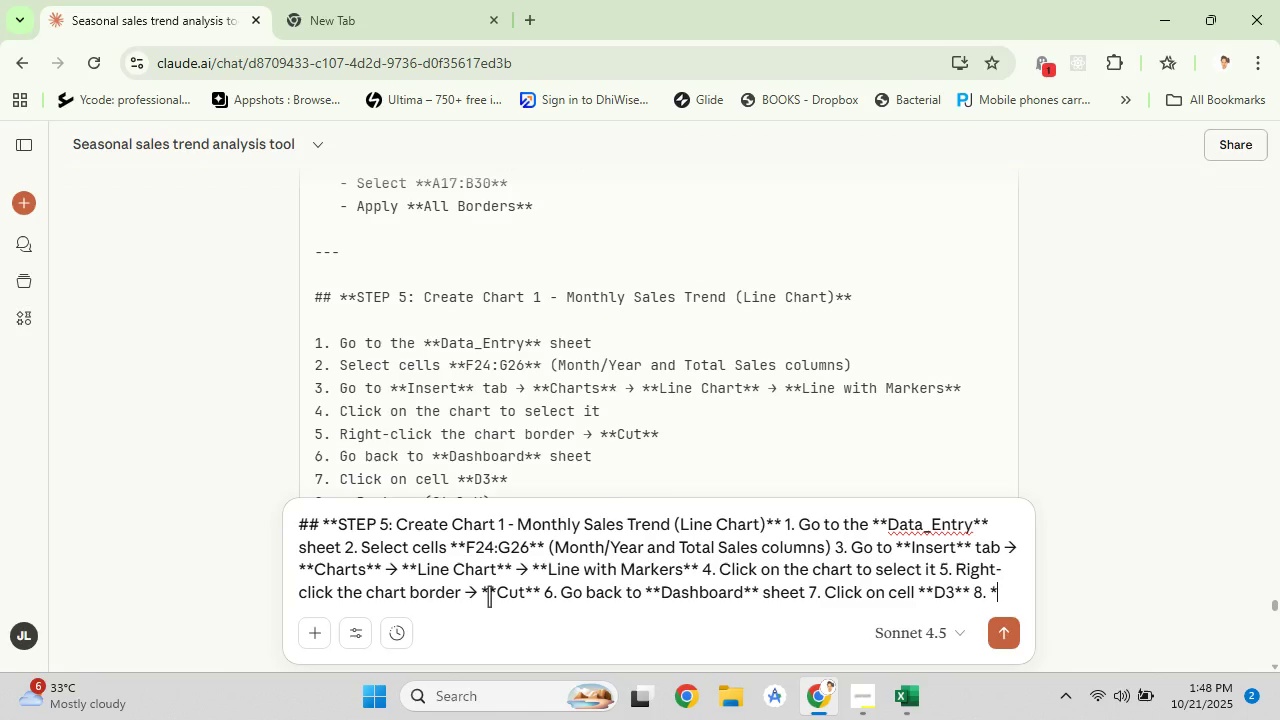 
hold_key(key=ControlLeft, duration=0.87)
 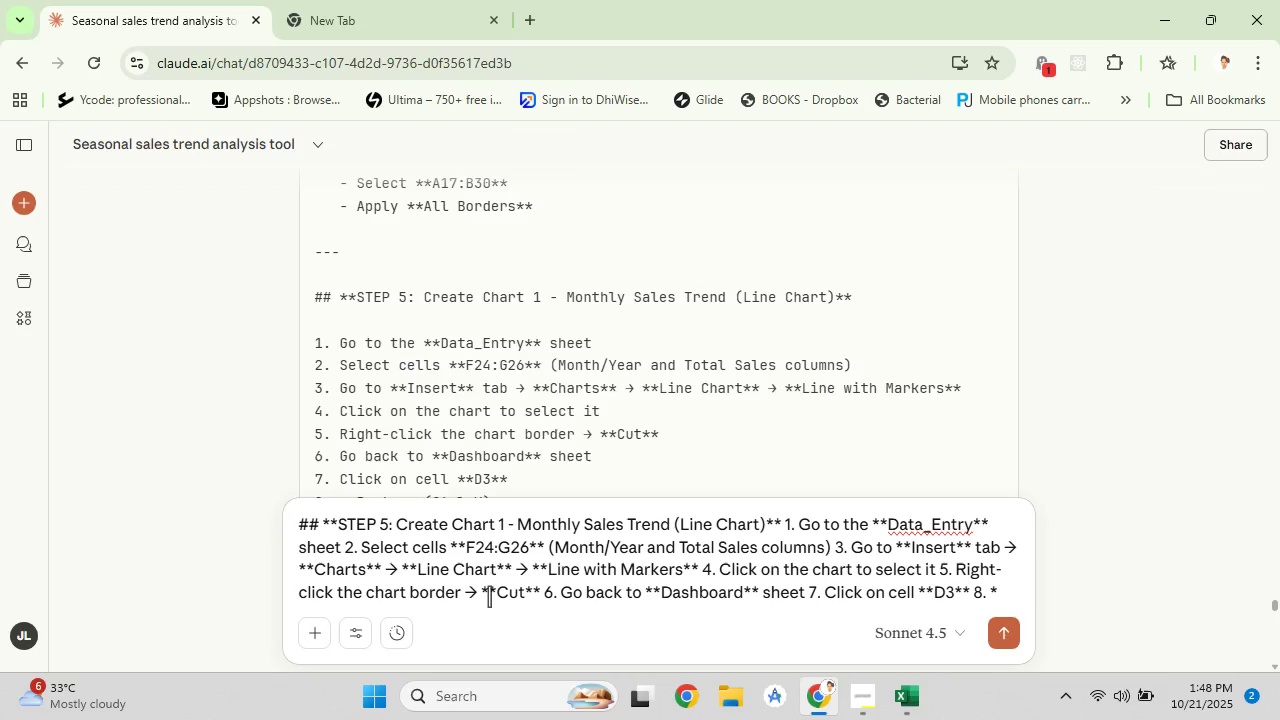 
key(Control+Z)
 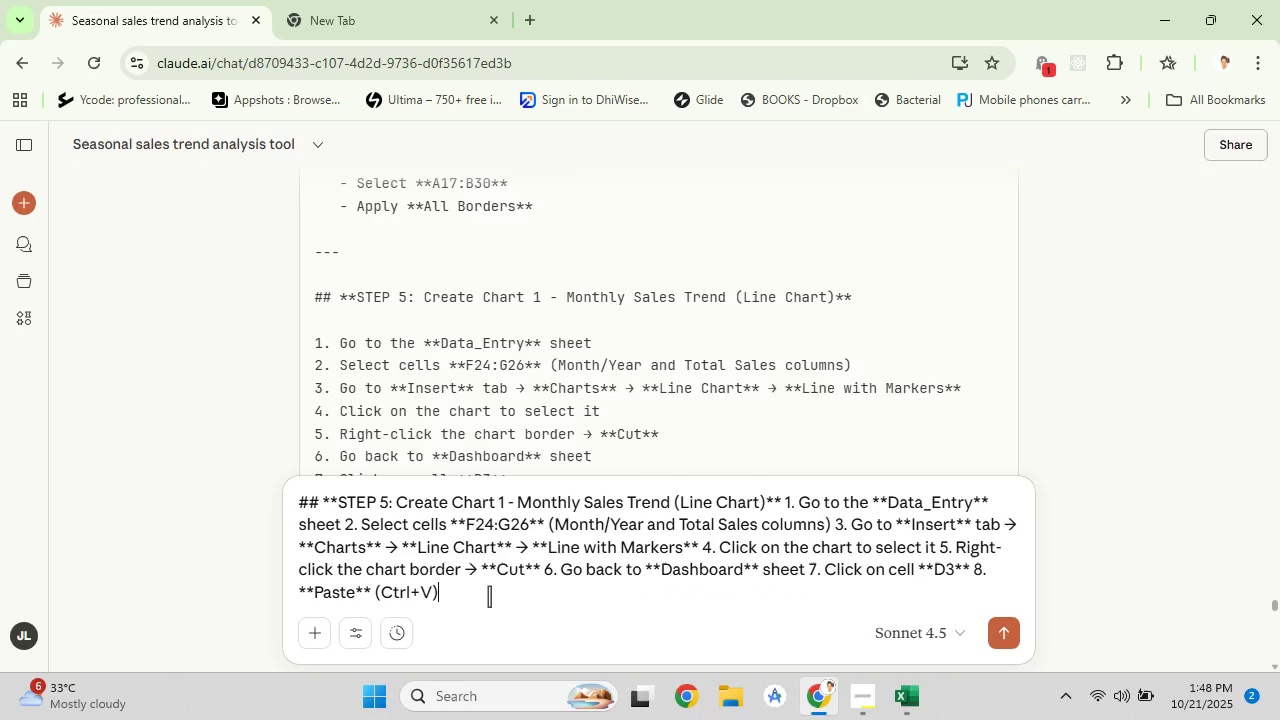 
key(Control+Z)
 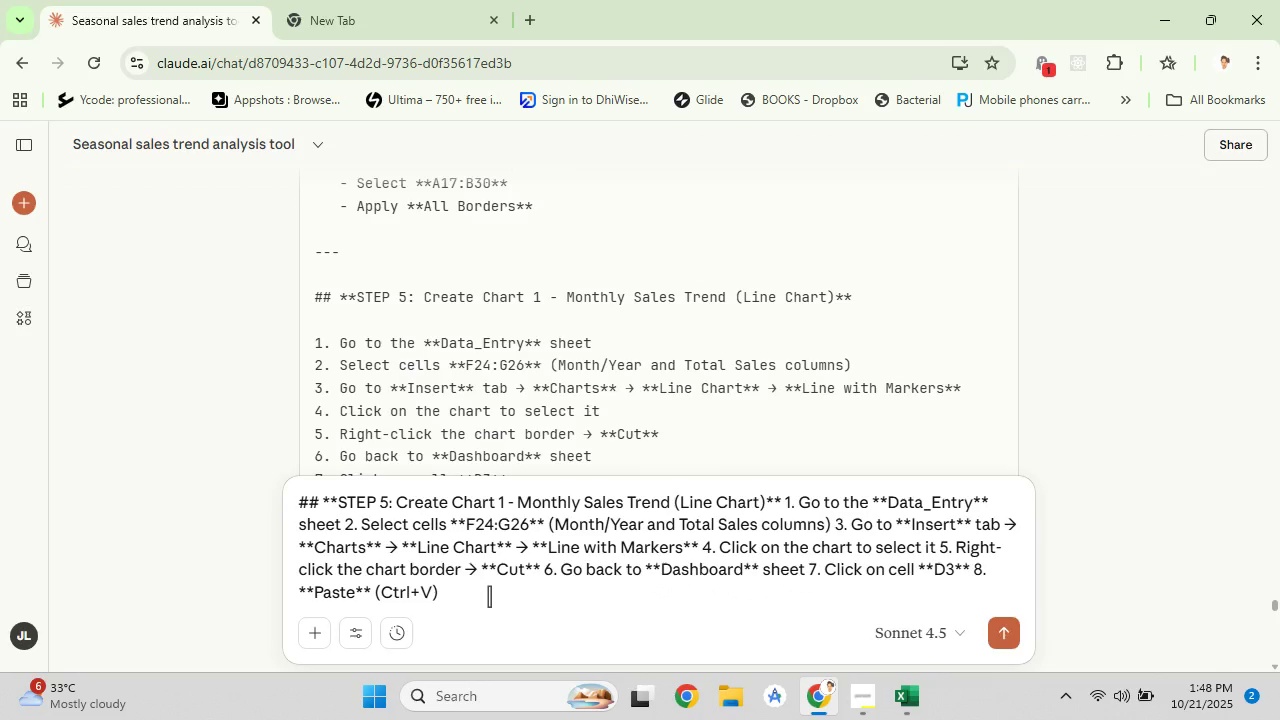 
type( //are you sure its F224?)
 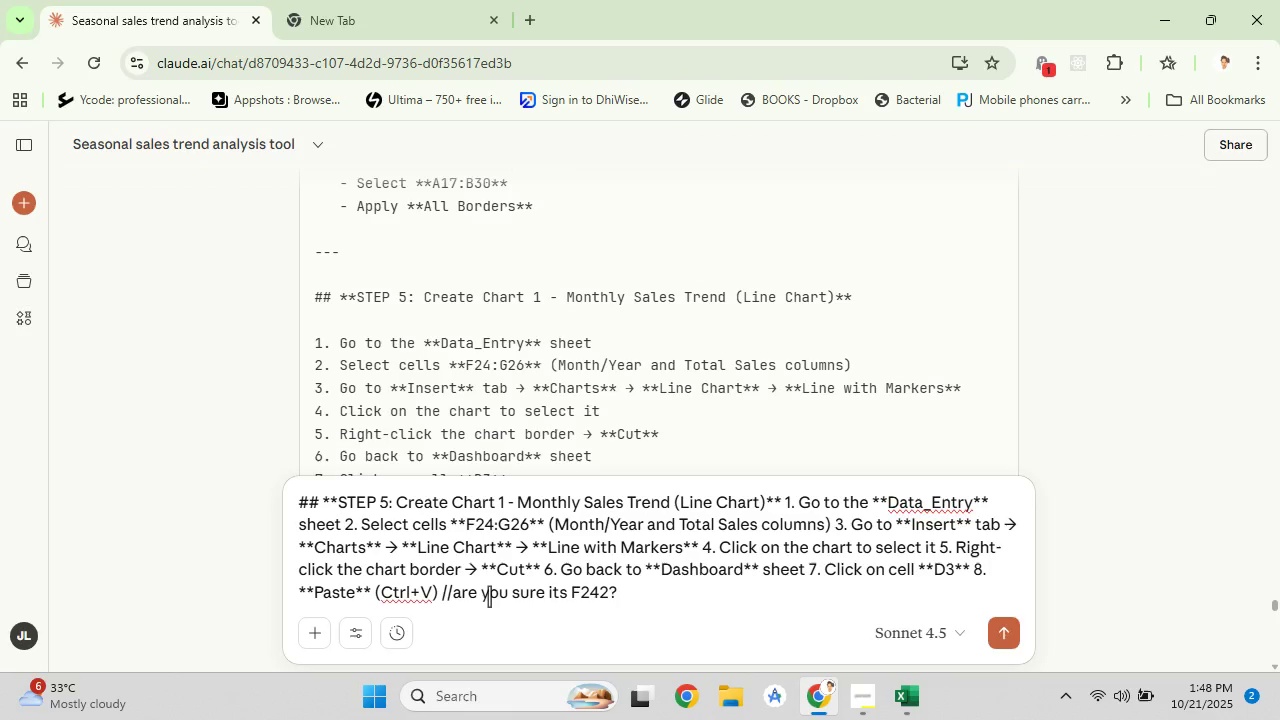 
key(Enter)
 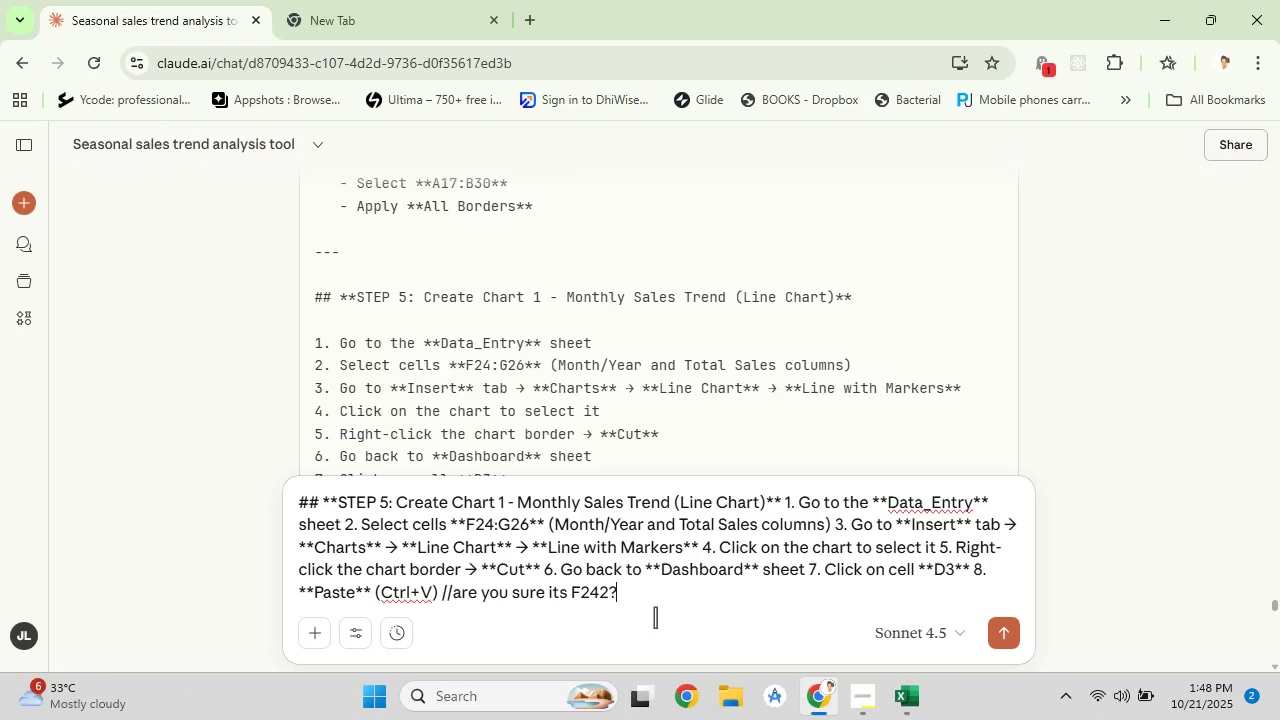 
left_click([913, 706])
 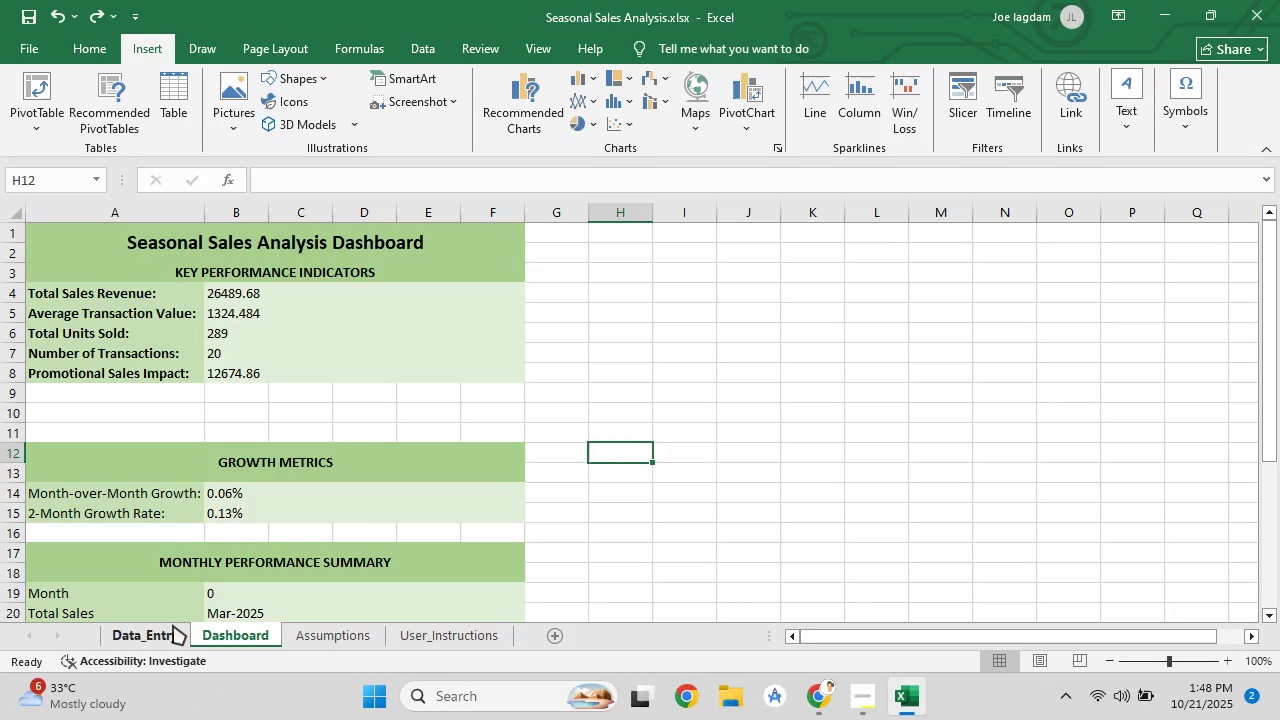 
left_click([159, 632])
 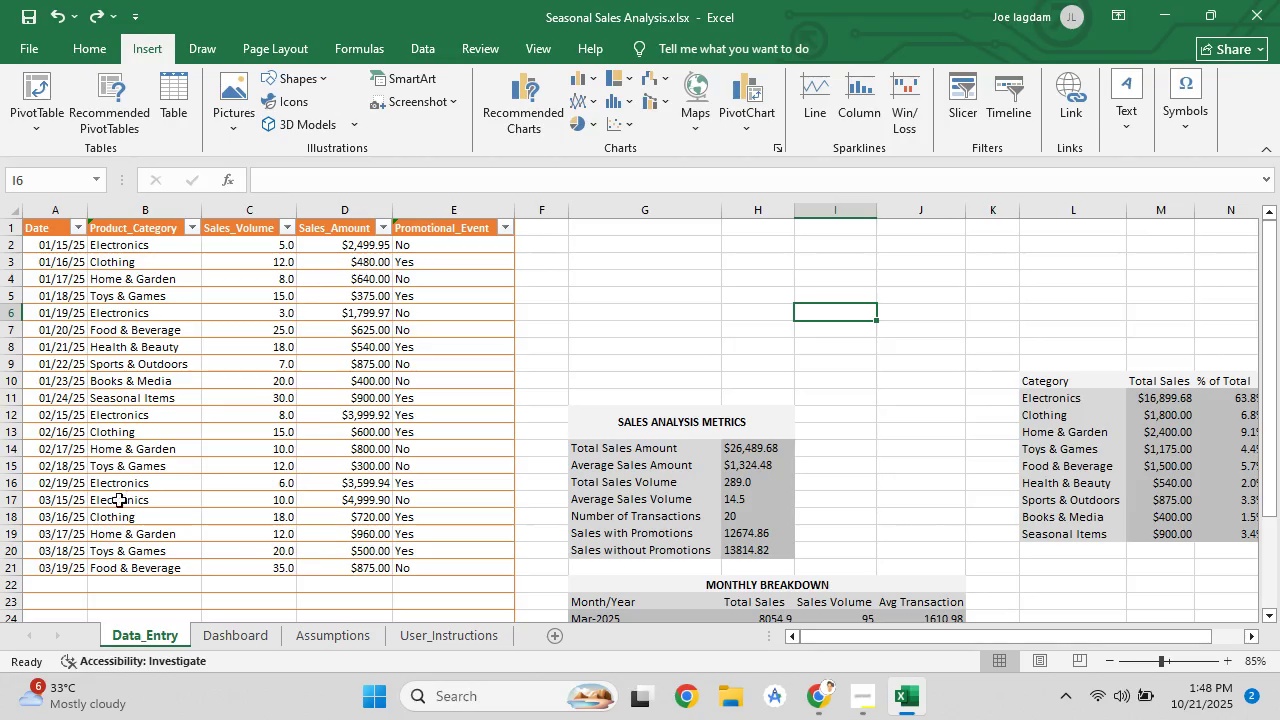 
scroll: coordinate [156, 540], scroll_direction: down, amount: 3.0
 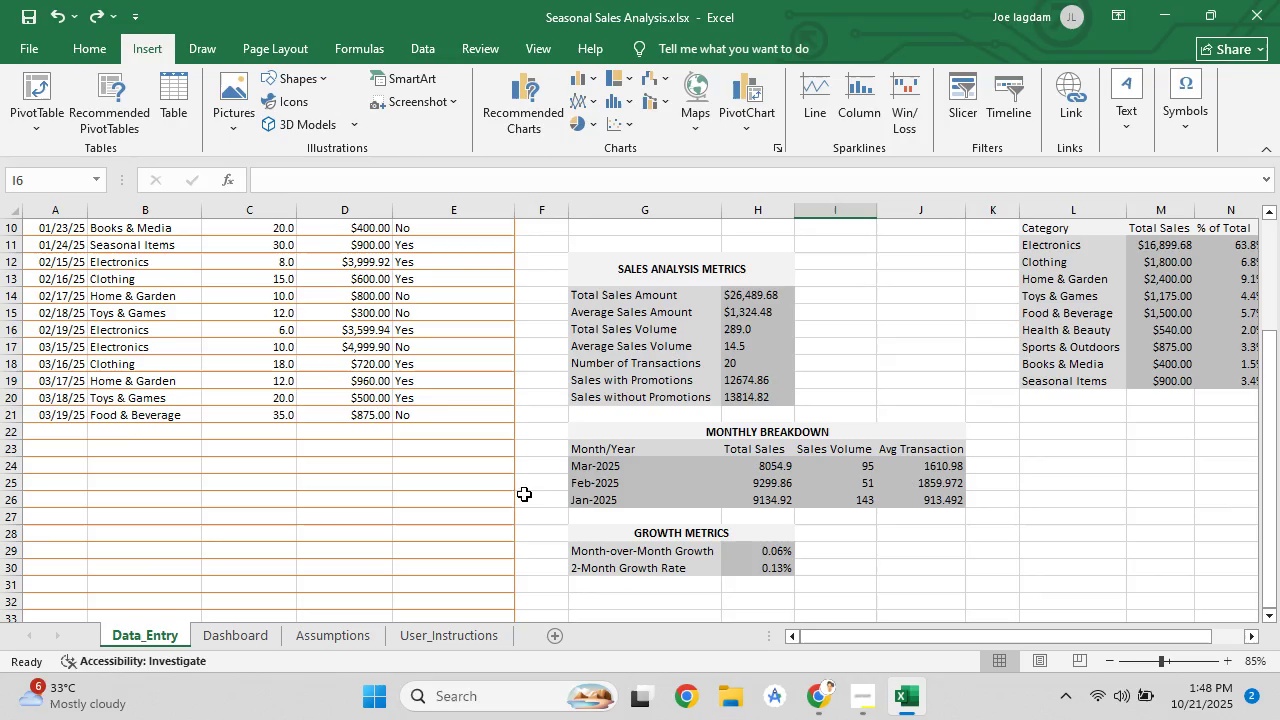 
left_click([606, 470])
 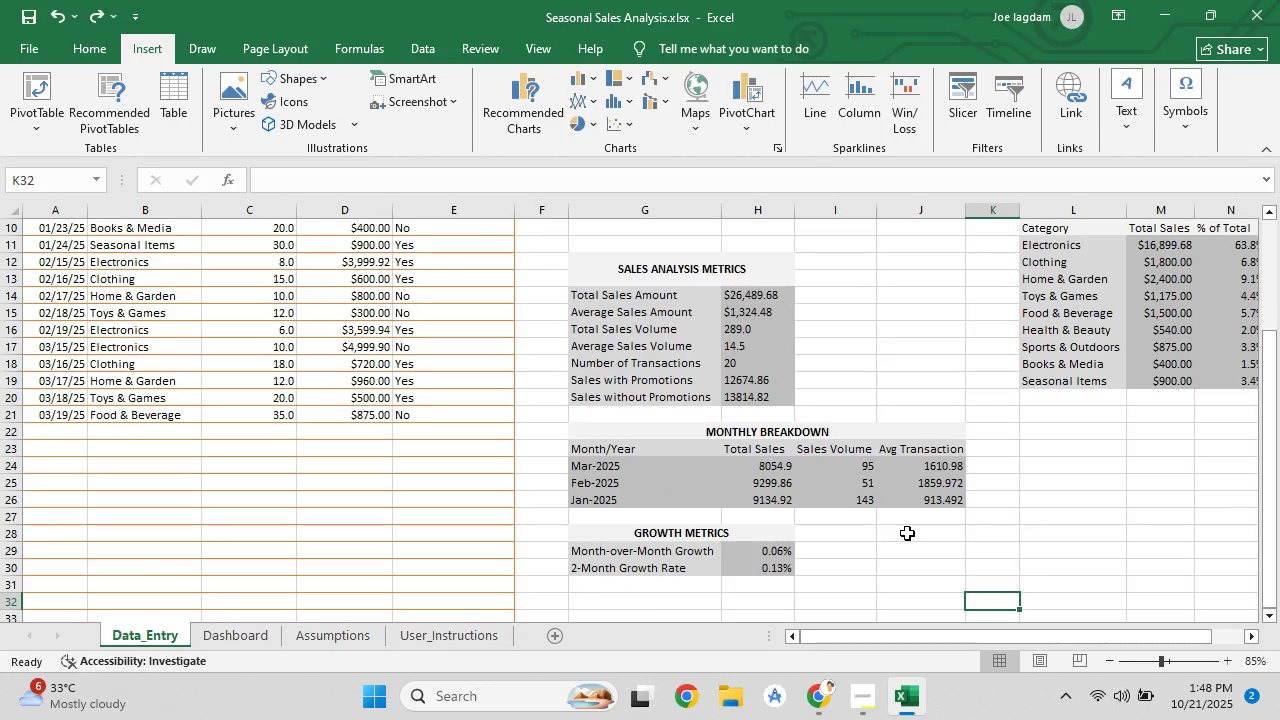 
scroll: coordinate [828, 573], scroll_direction: up, amount: 3.0
 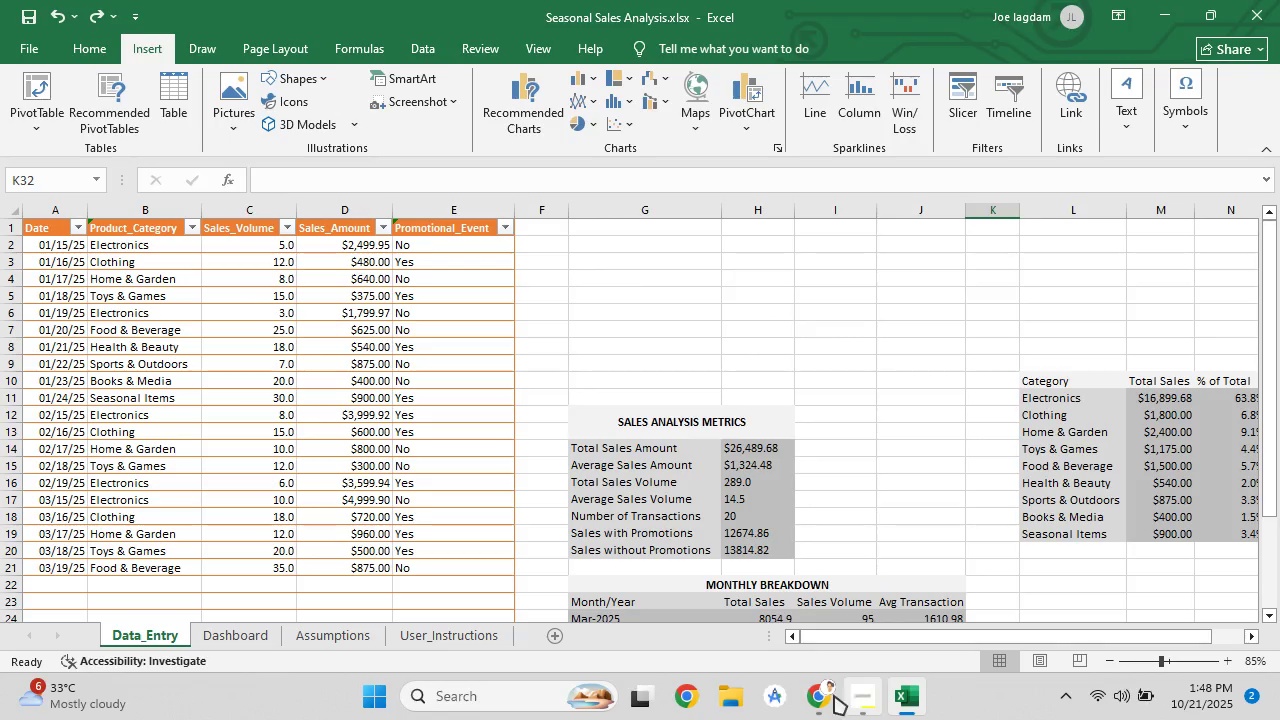 
mouse_move([829, 669])
 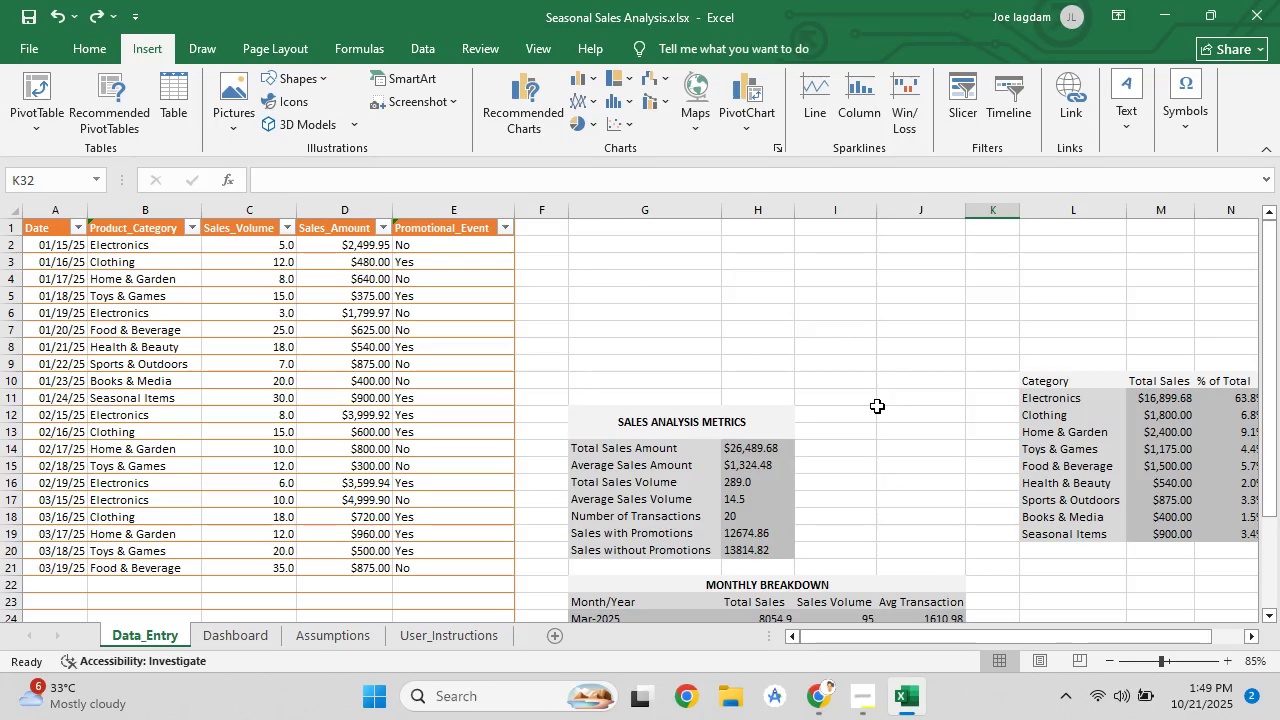 
scroll: coordinate [871, 413], scroll_direction: down, amount: 4.0
 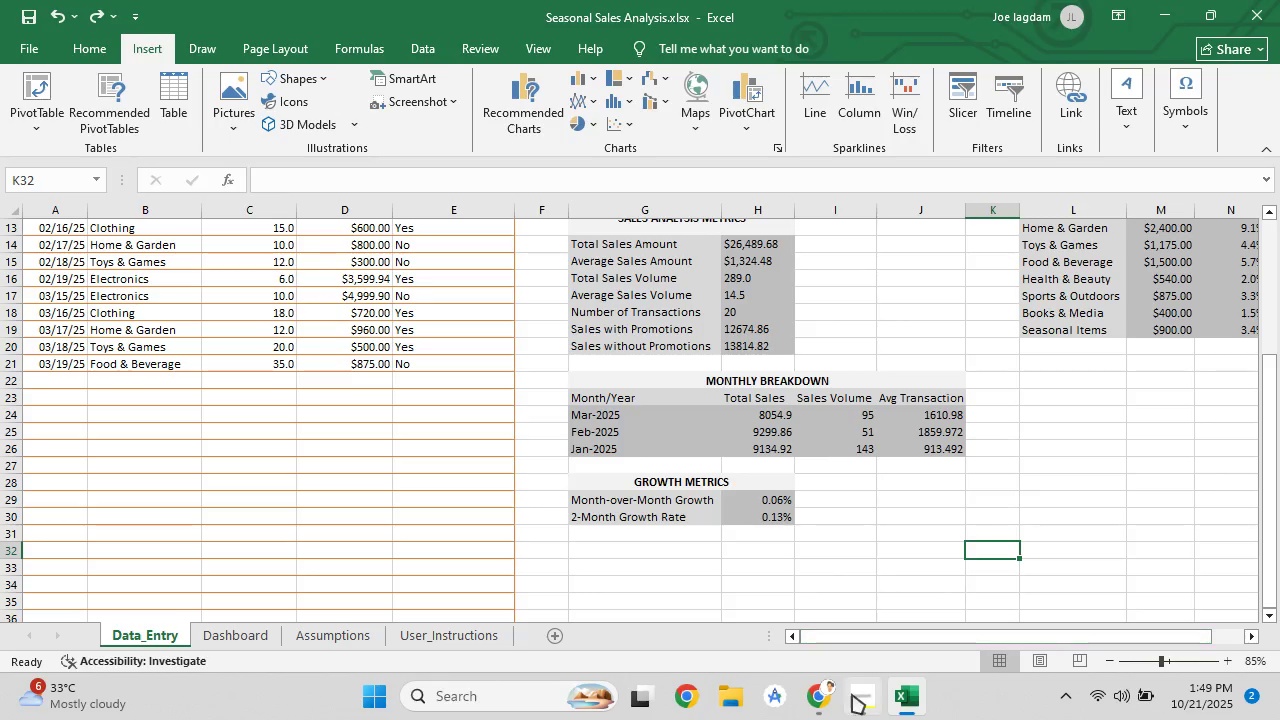 
left_click([832, 705])
 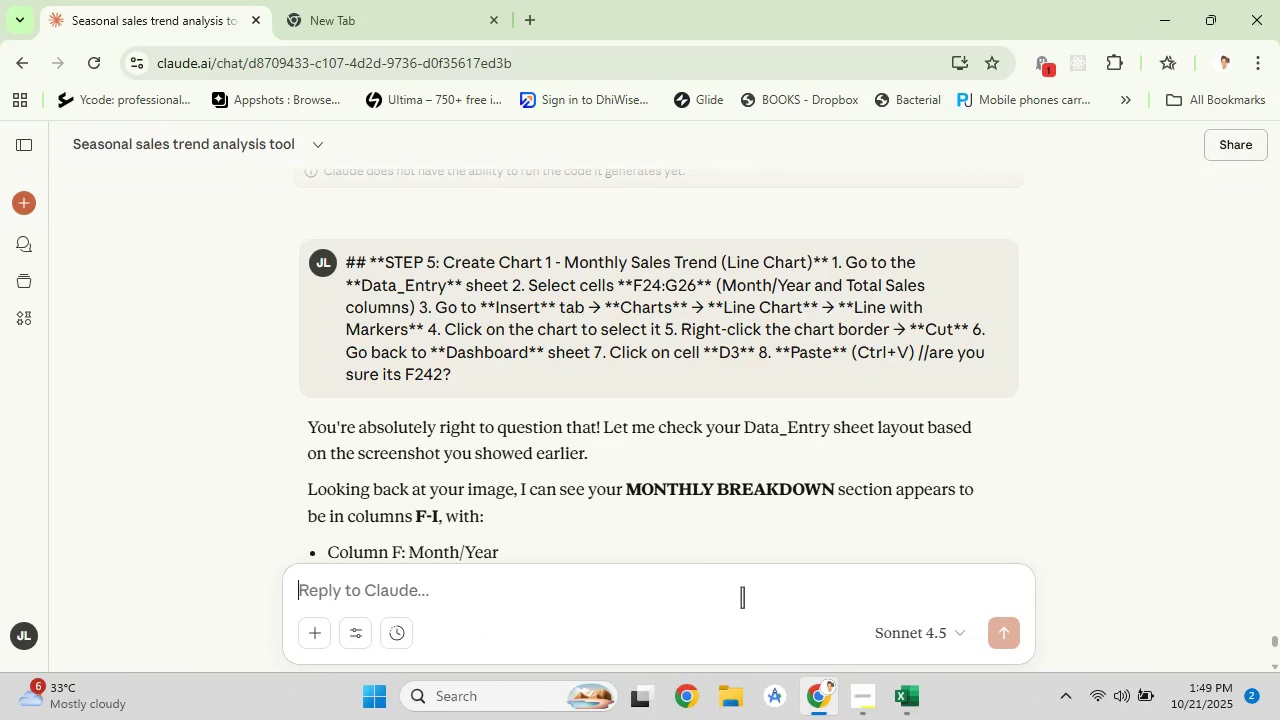 
scroll: coordinate [661, 443], scroll_direction: down, amount: 3.0
 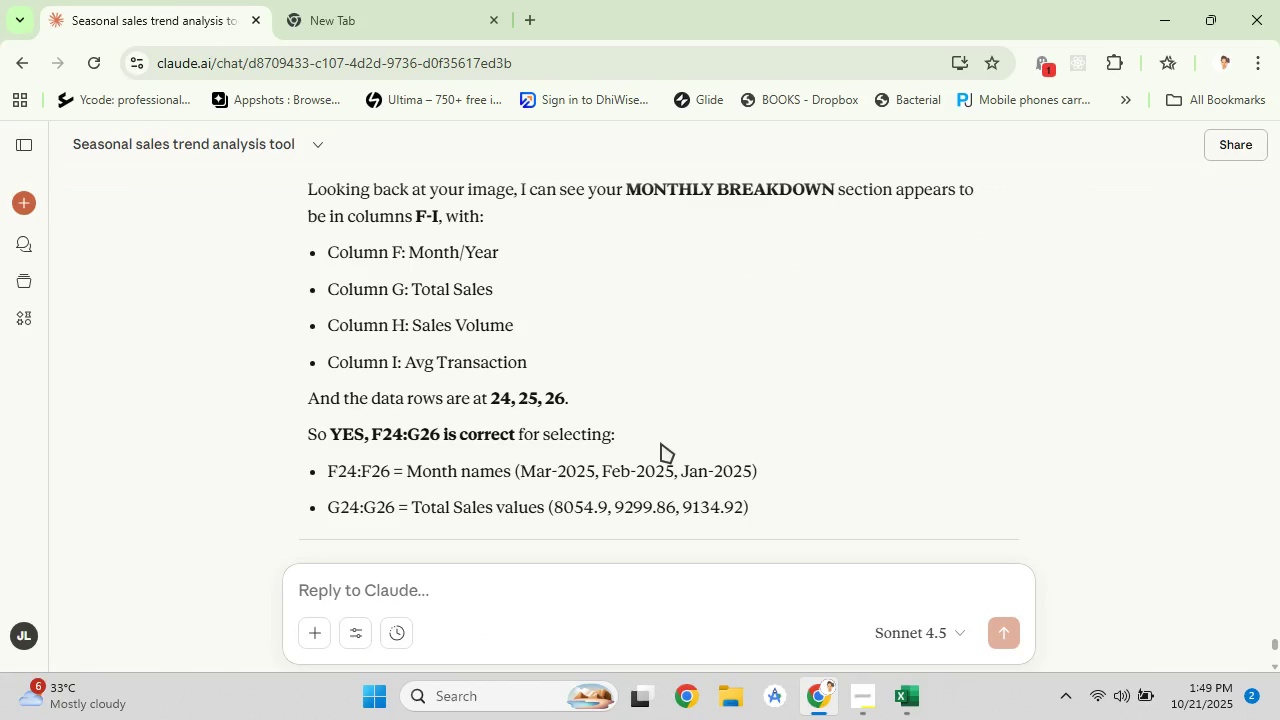 
scroll: coordinate [661, 443], scroll_direction: up, amount: 2.0
 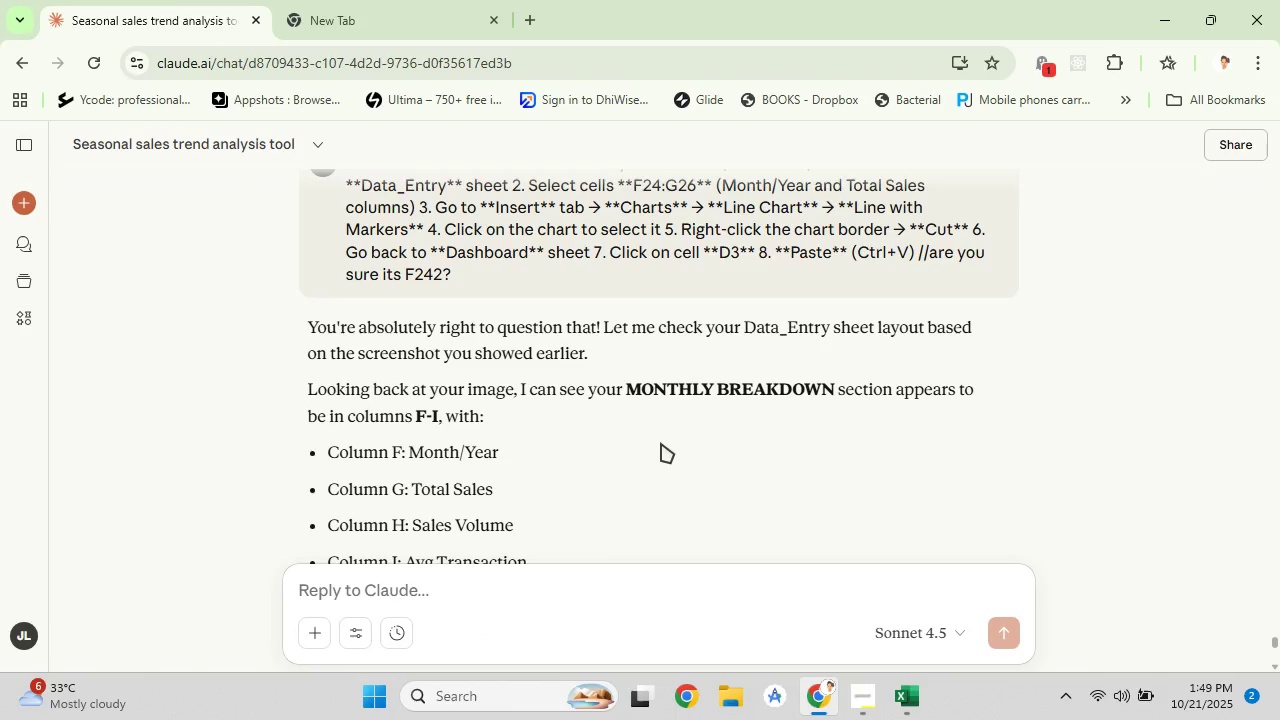 
scroll: coordinate [661, 443], scroll_direction: down, amount: 2.0
 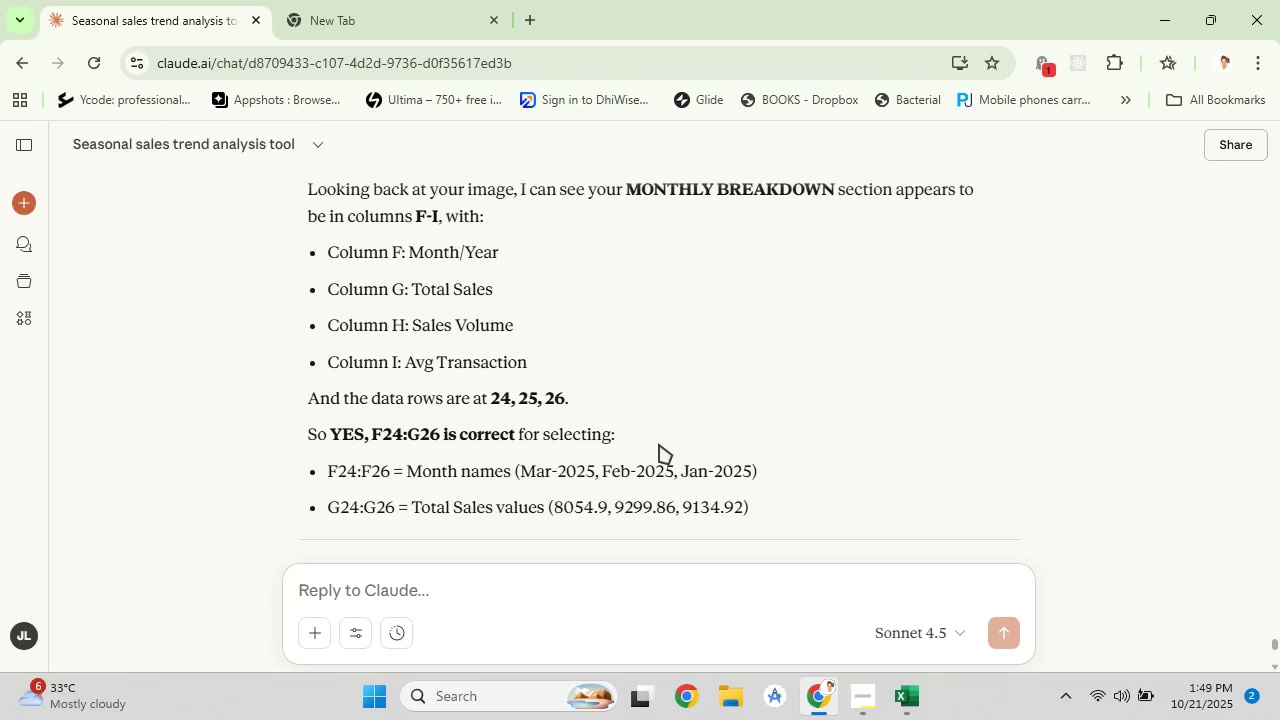 
wait(7.34)
 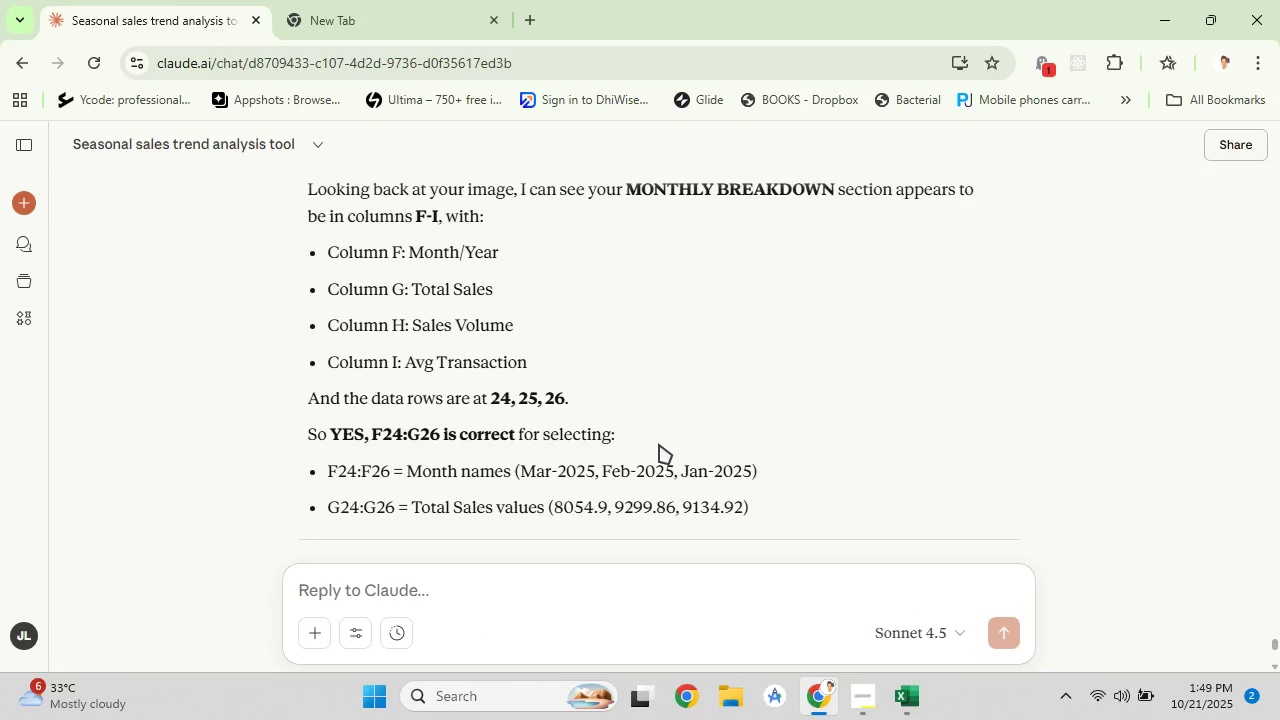 
left_click([897, 699])
 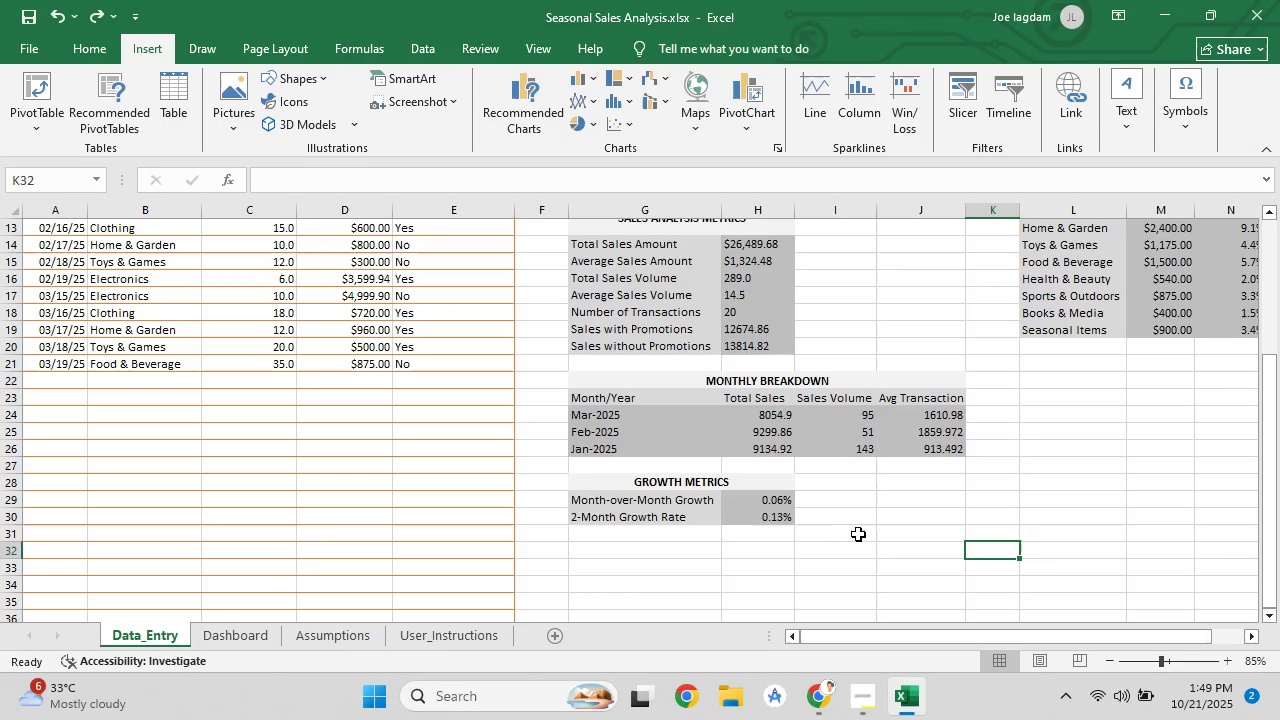 
left_click([862, 534])
 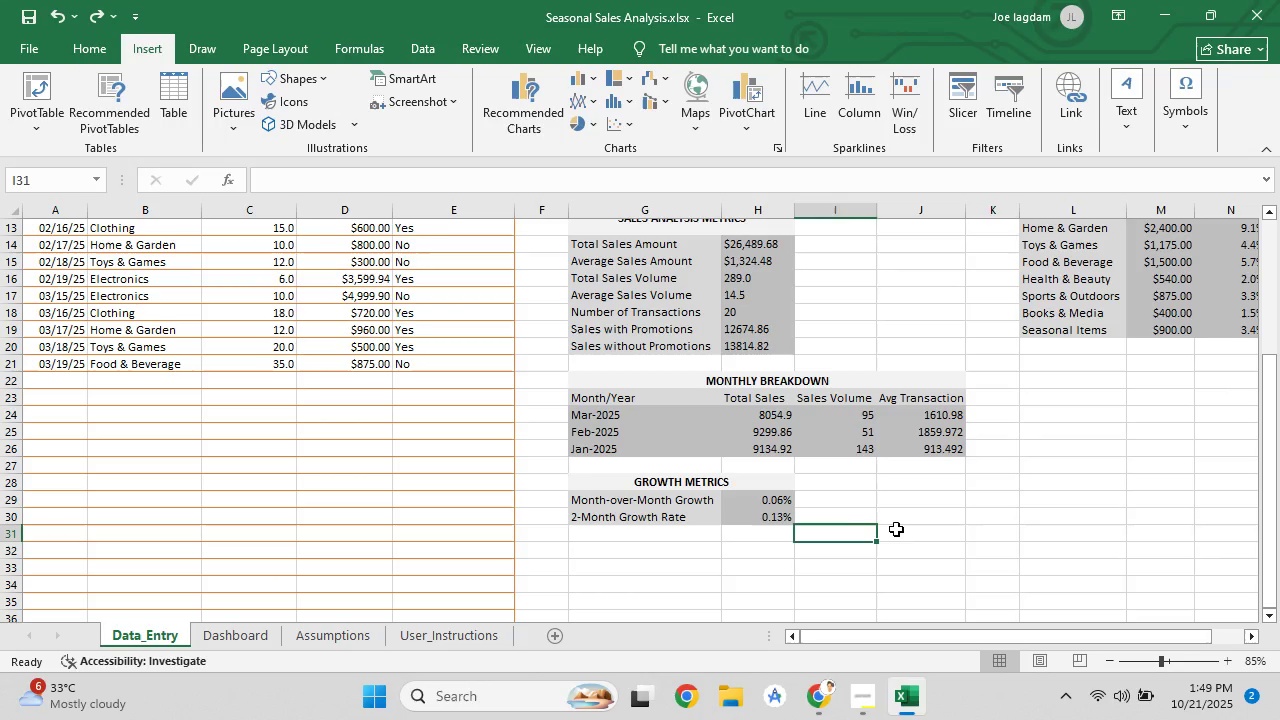 
left_click([896, 529])
 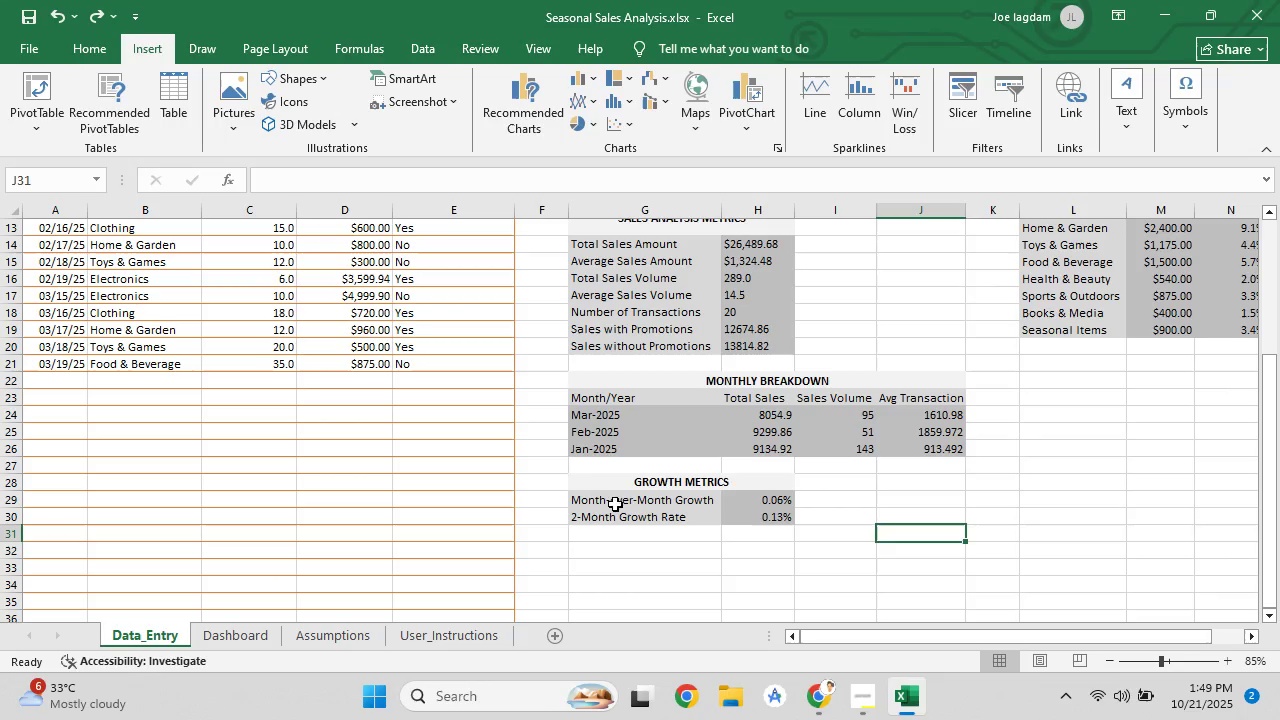 
left_click_drag(start_coordinate=[604, 412], to_coordinate=[714, 449])
 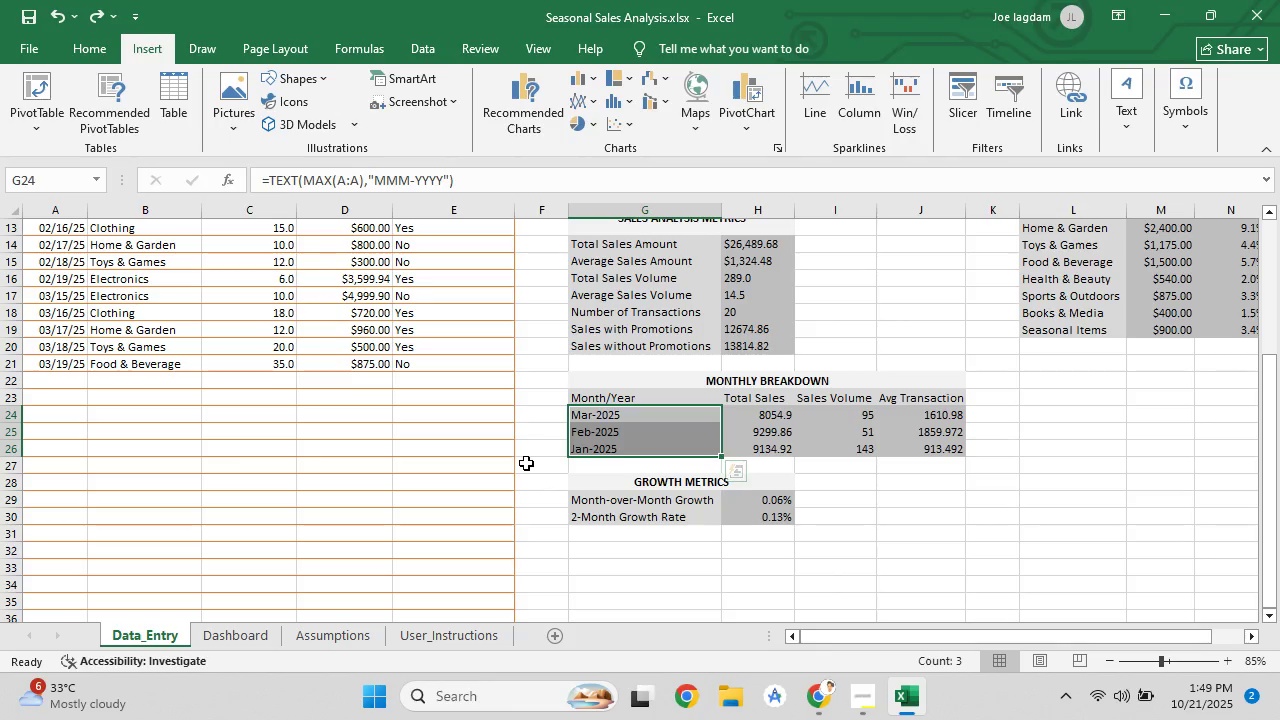 
scroll: coordinate [524, 463], scroll_direction: none, amount: 0.0
 